 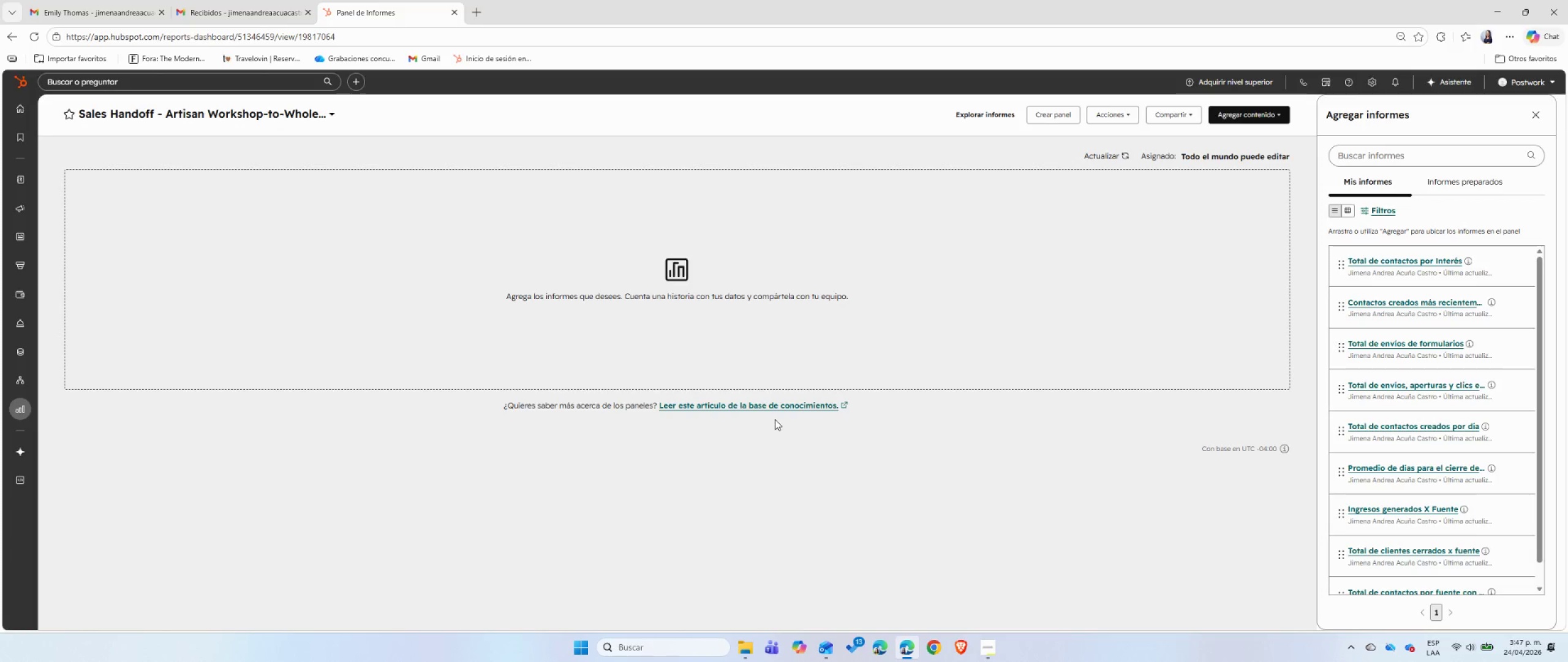 
mouse_move([1438, 268])
 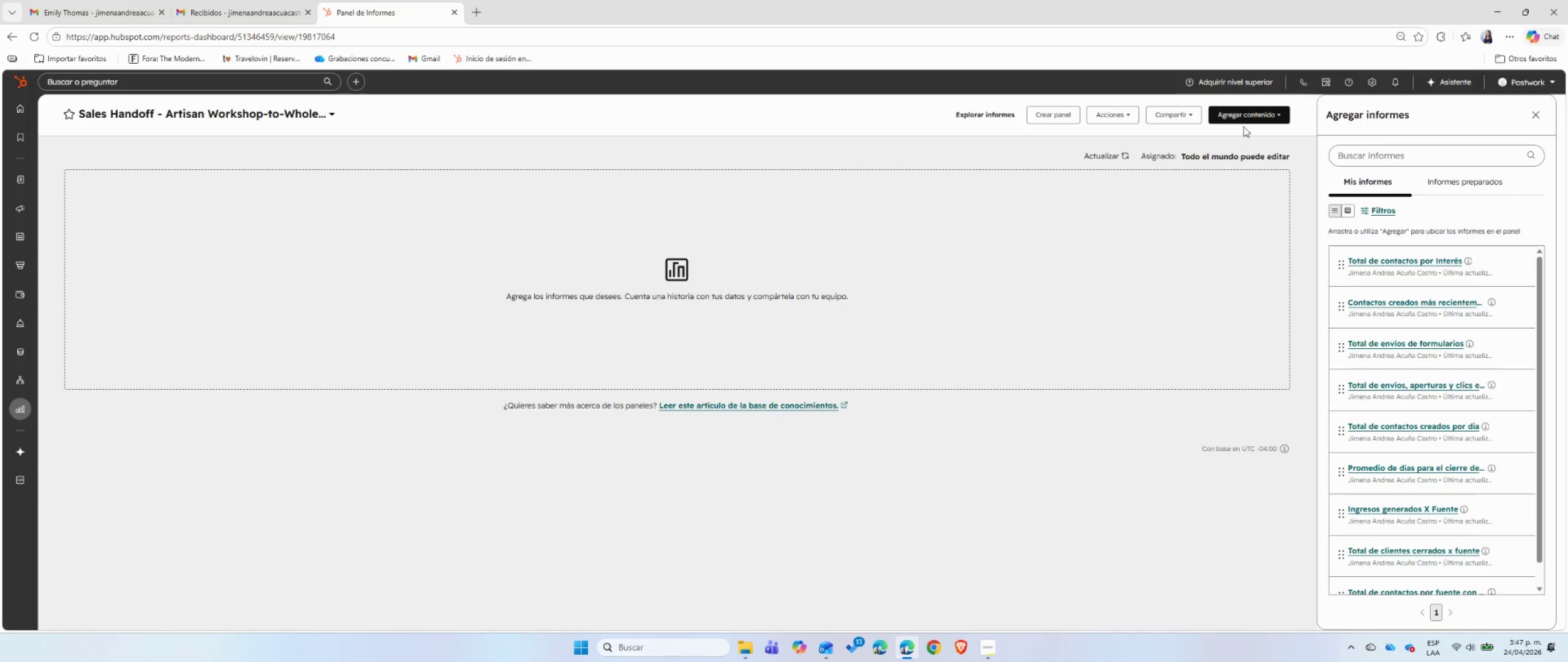 
left_click([1243, 112])
 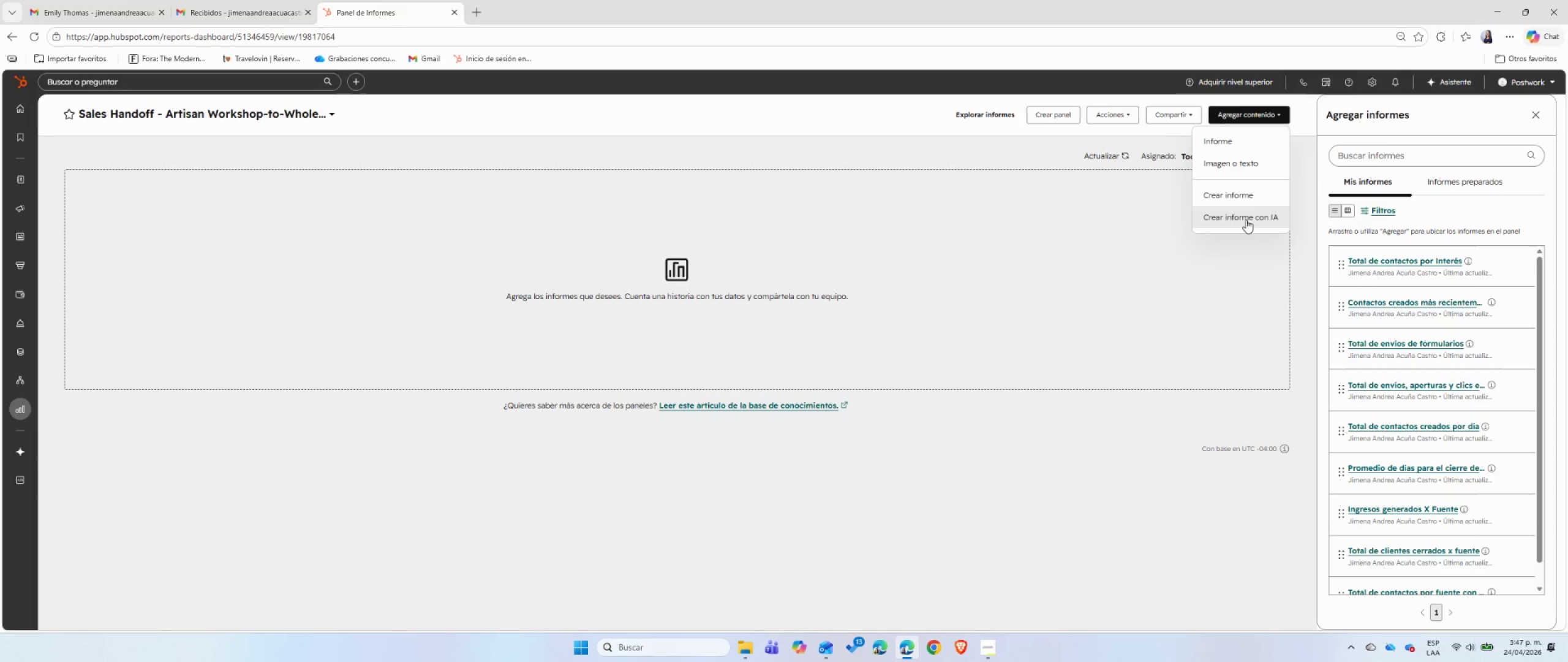 
left_click([1246, 198])
 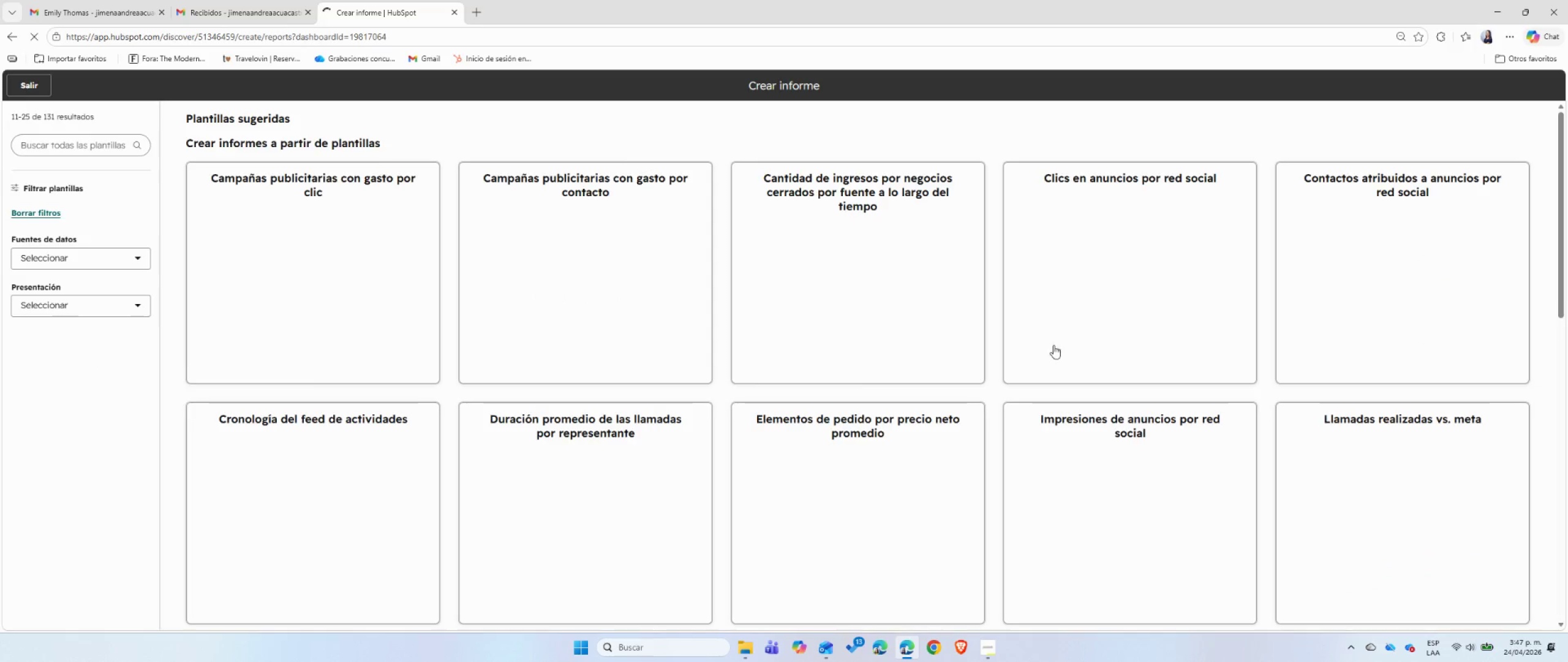 
left_click([111, 267])
 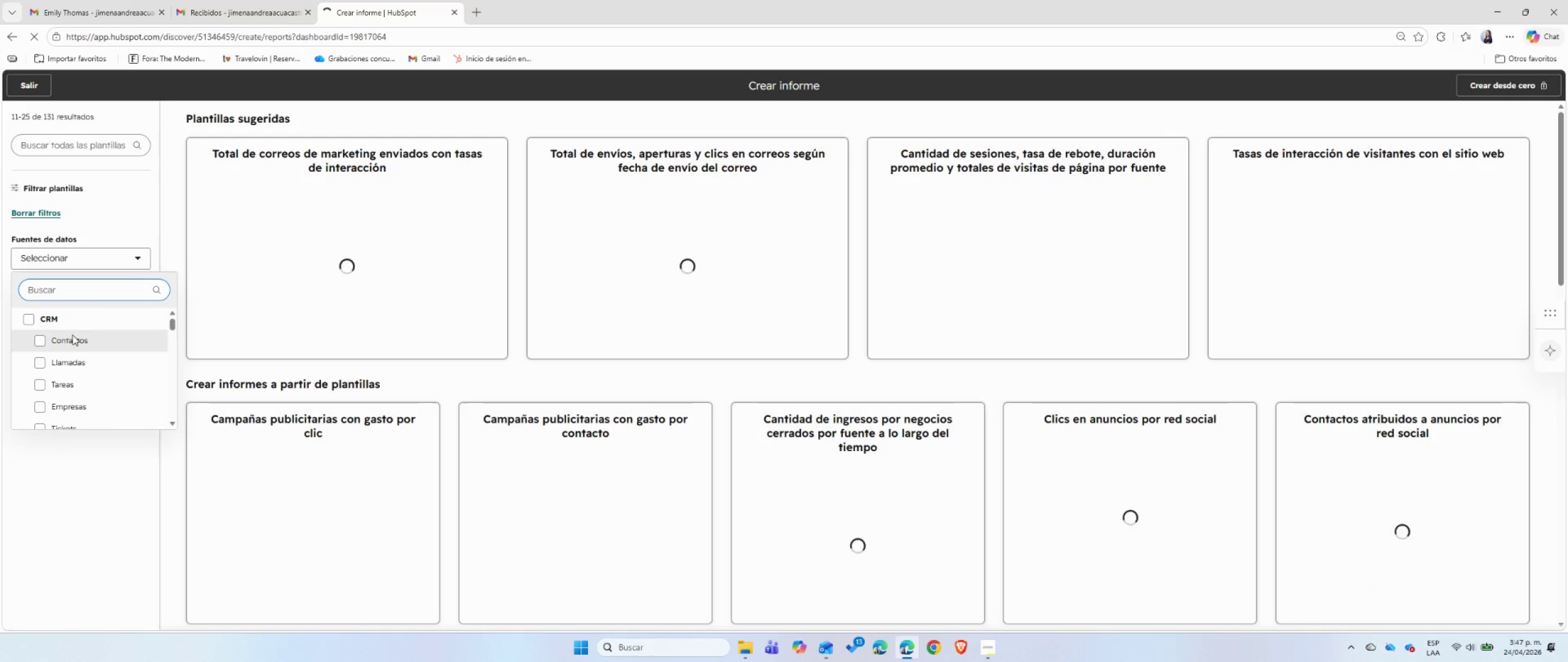 
left_click([38, 343])
 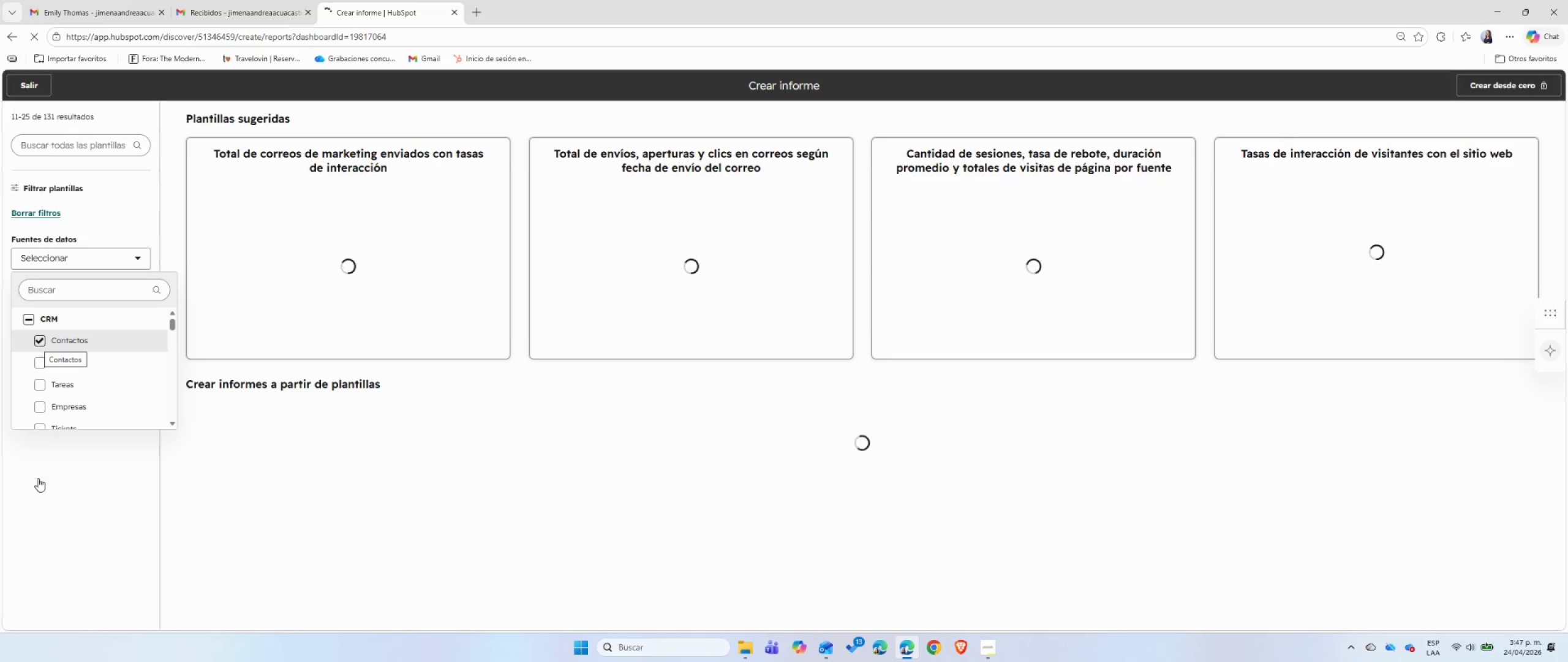 
left_click([43, 504])
 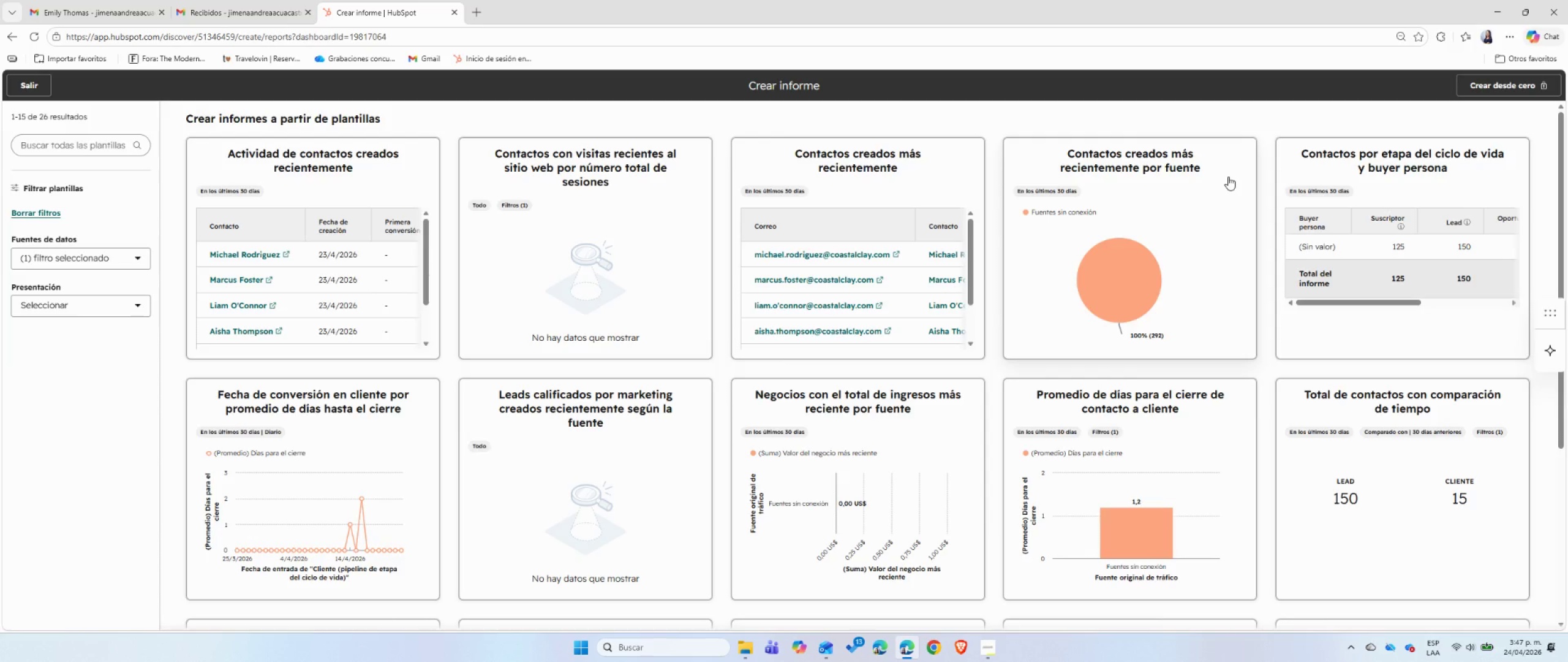 
wait(20.7)
 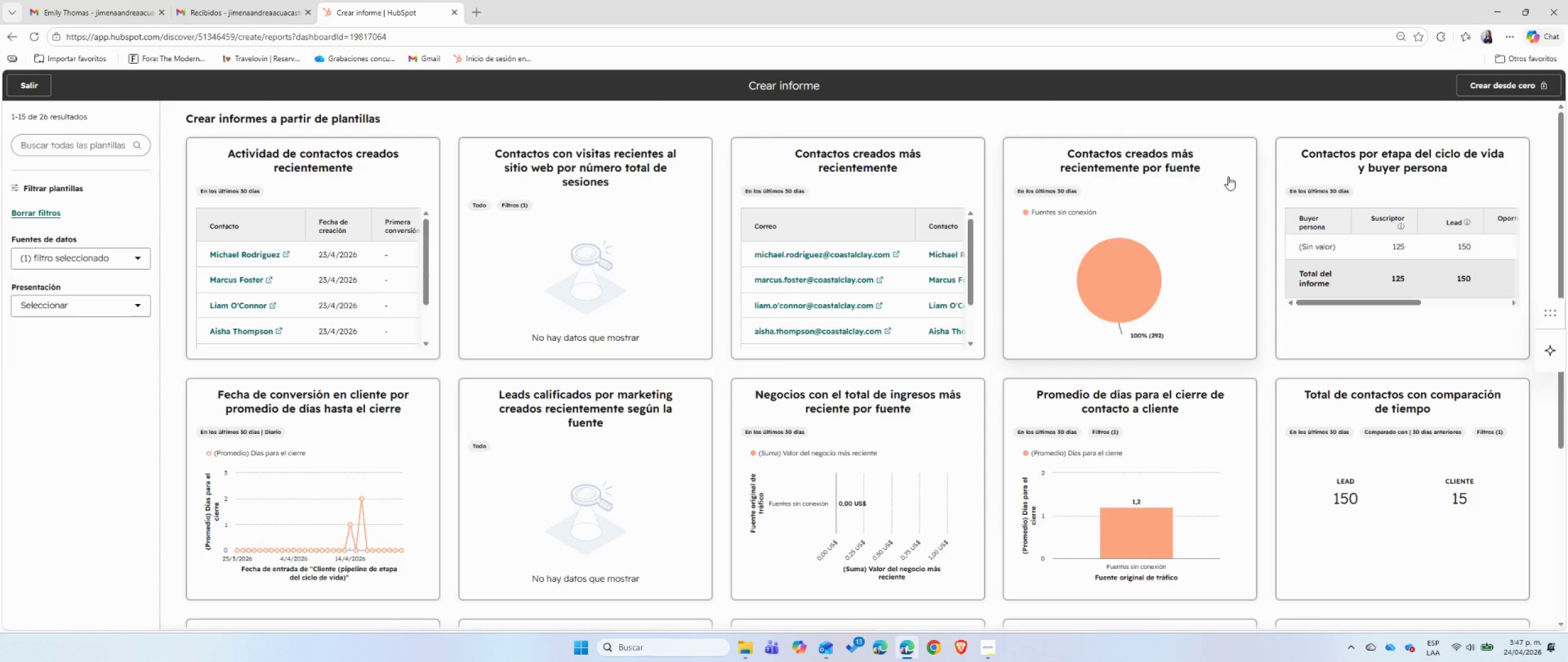 
left_click([1228, 177])
 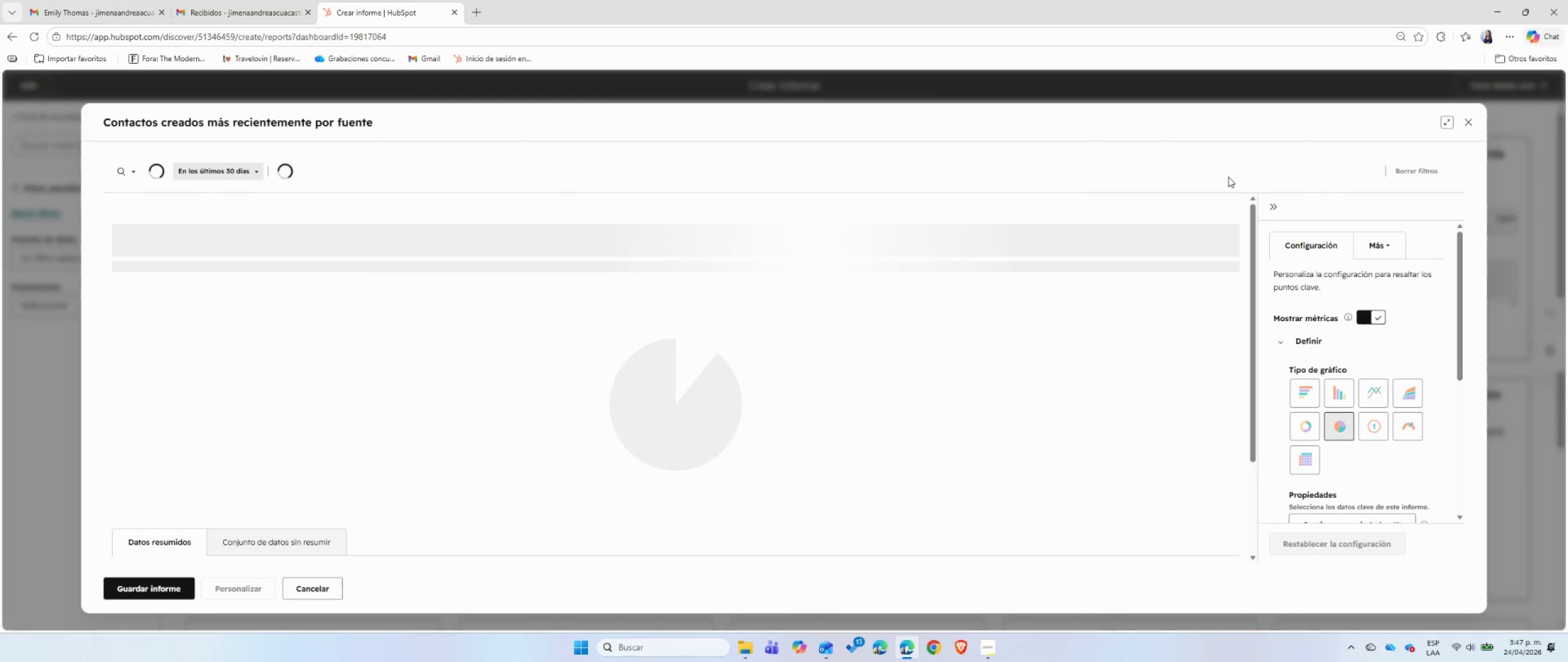 
wait(7.42)
 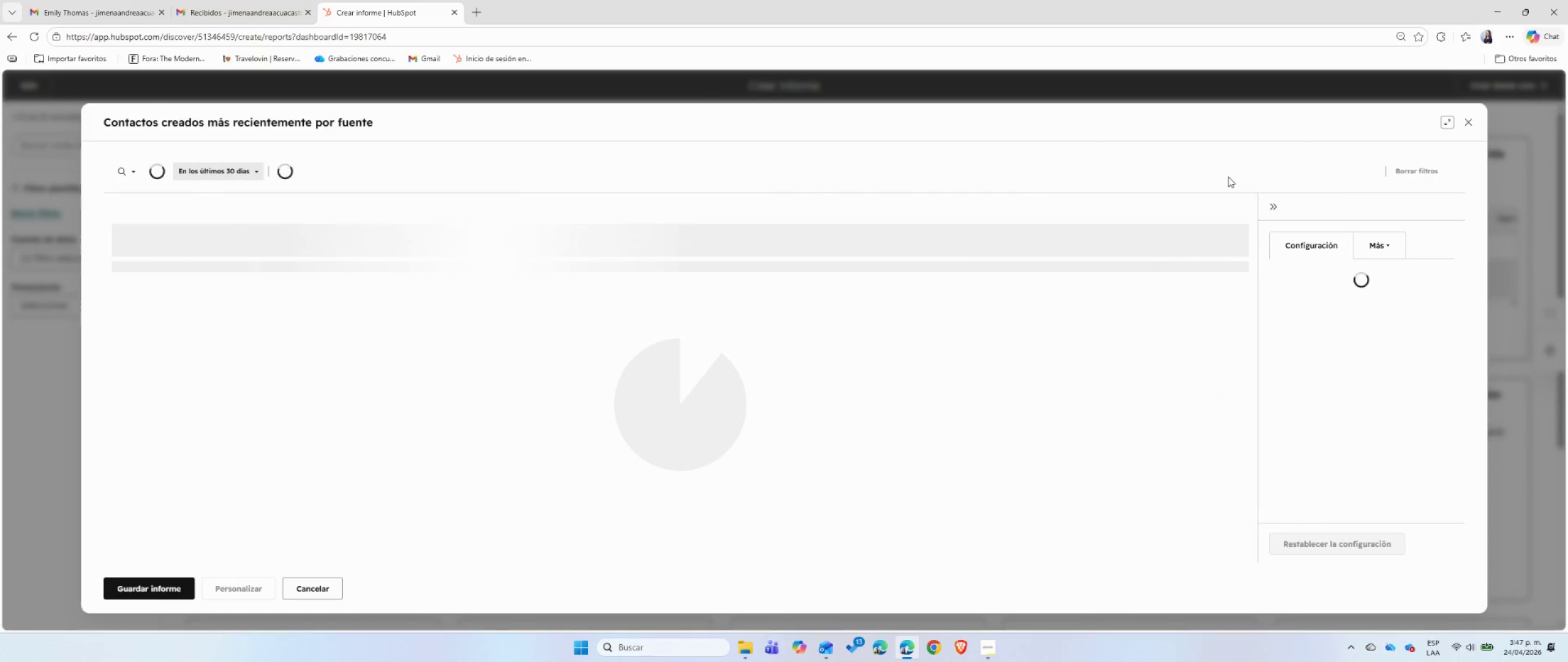 
mouse_move([1324, 385])
 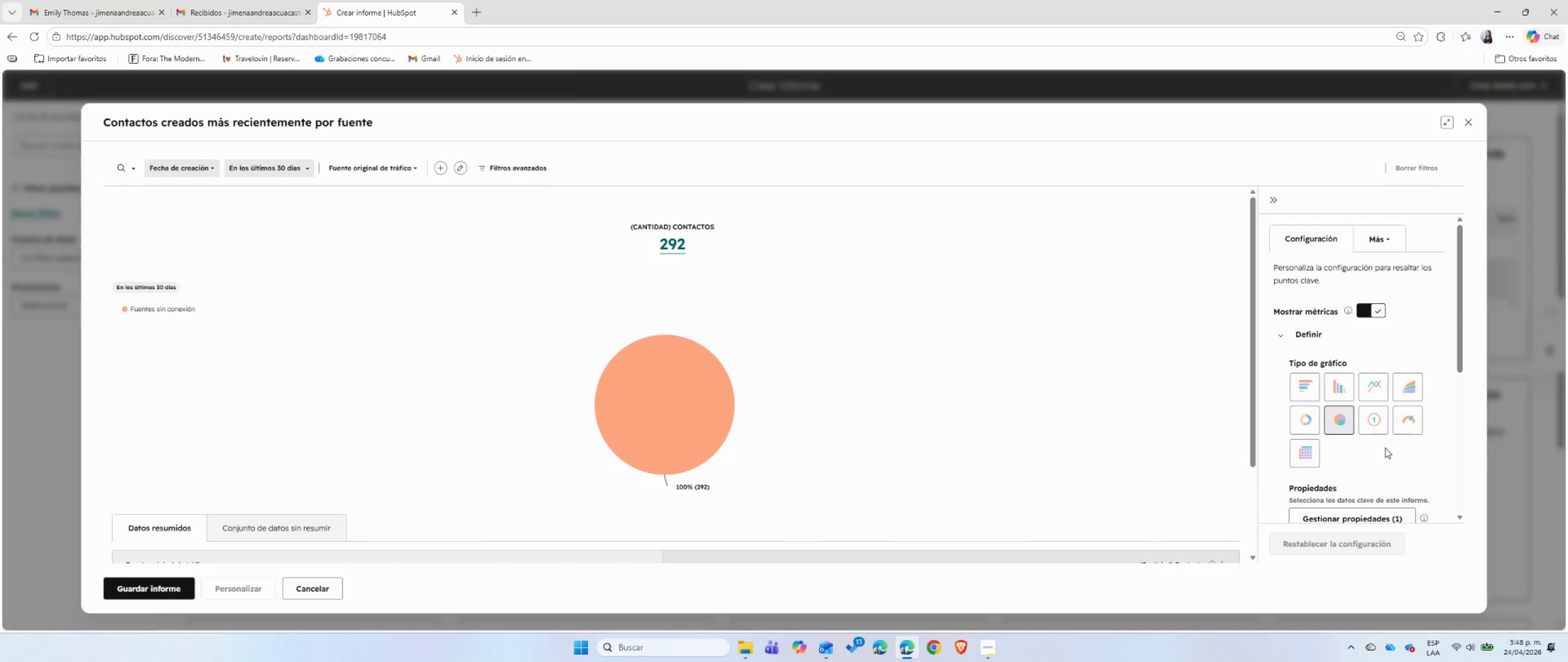 
scroll: coordinate [1385, 447], scroll_direction: down, amount: 3.0
 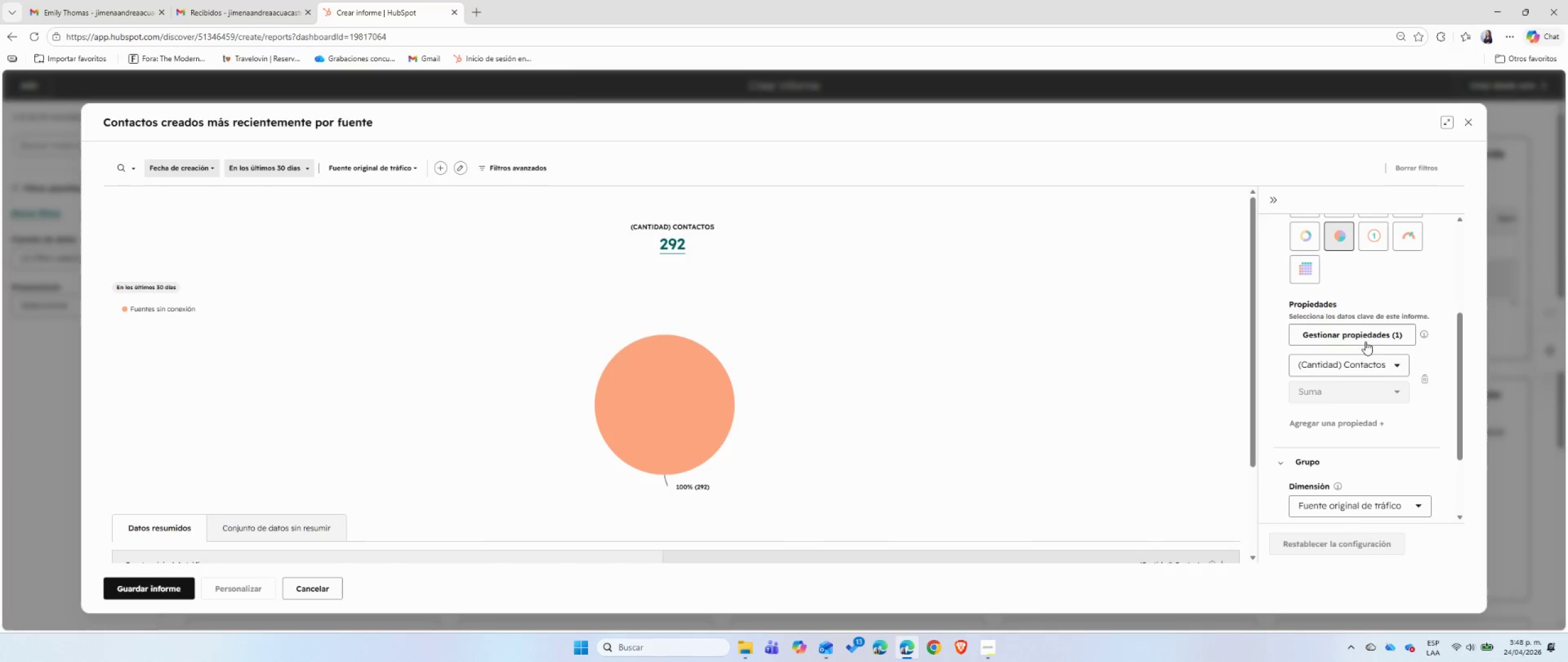 
left_click([1363, 330])
 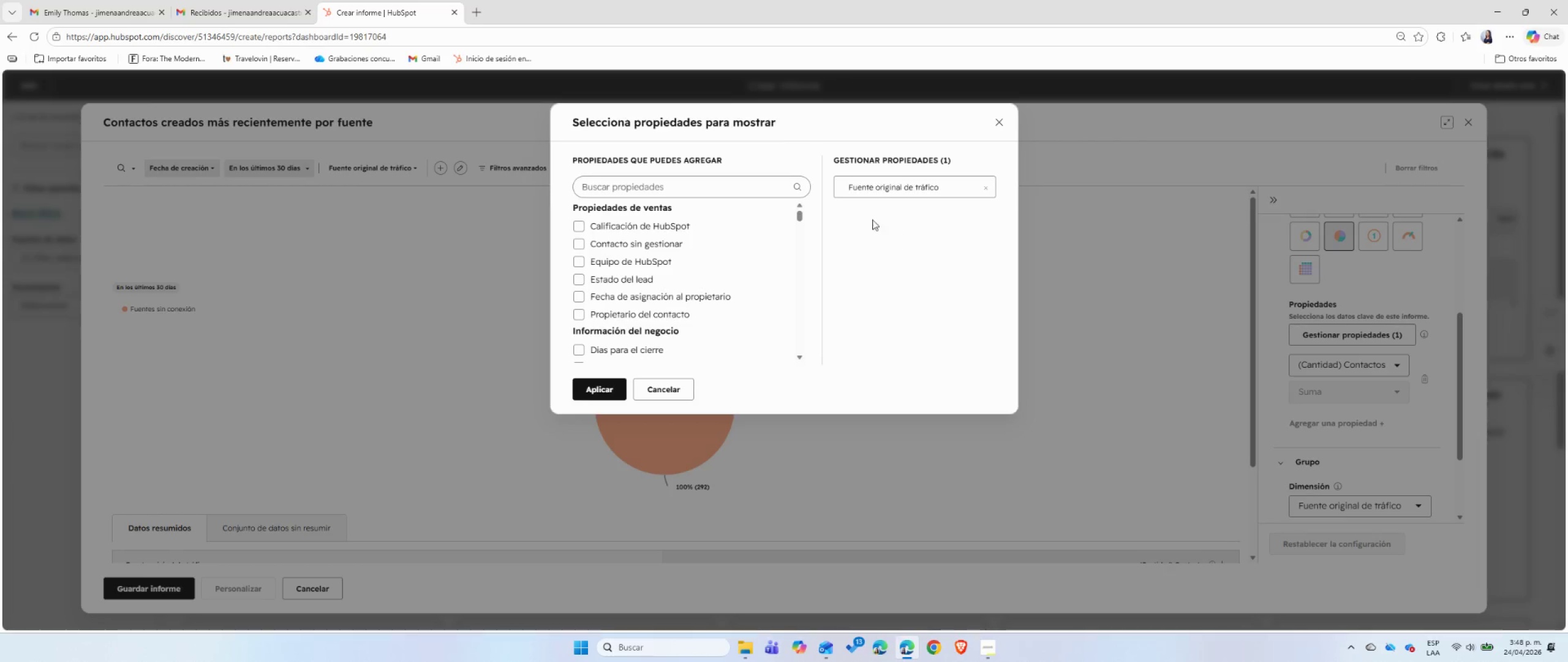 
left_click([740, 192])
 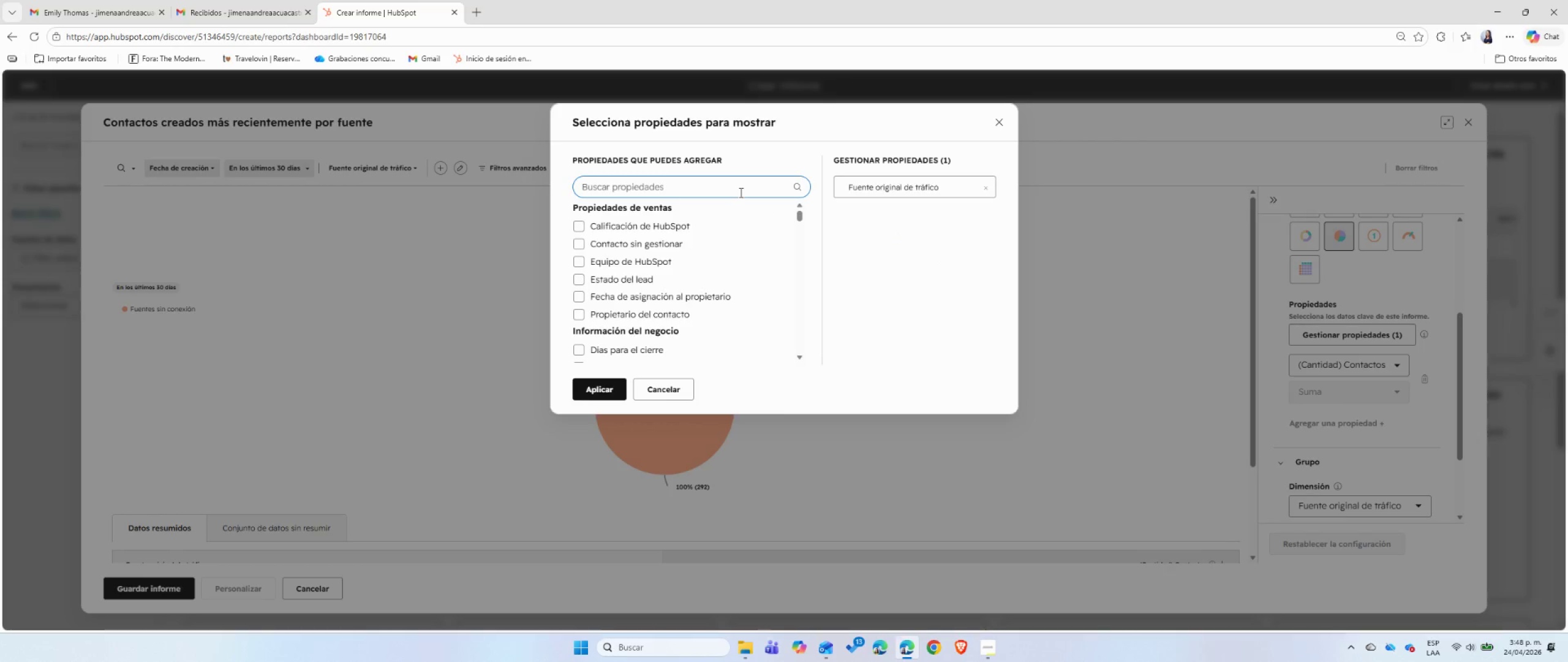 
type(work)
 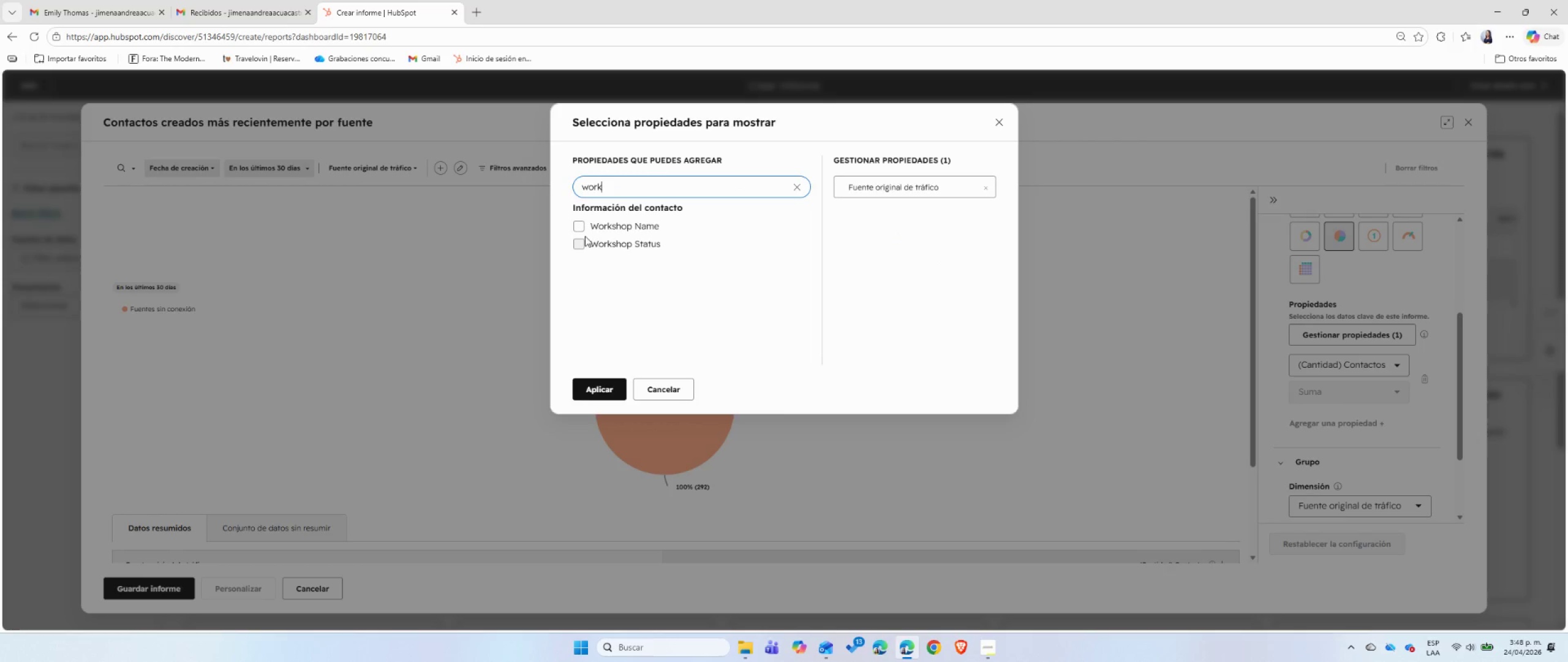 
left_click([580, 227])
 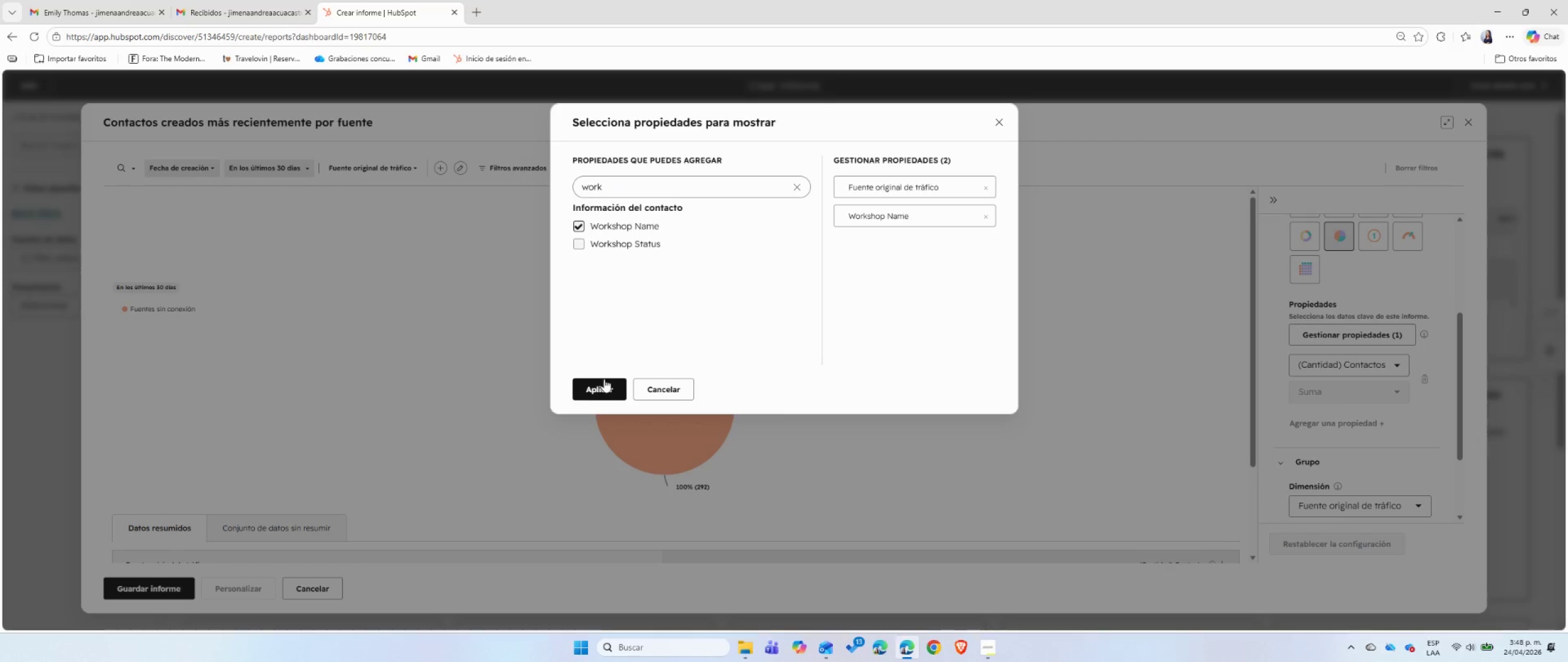 
left_click([603, 392])
 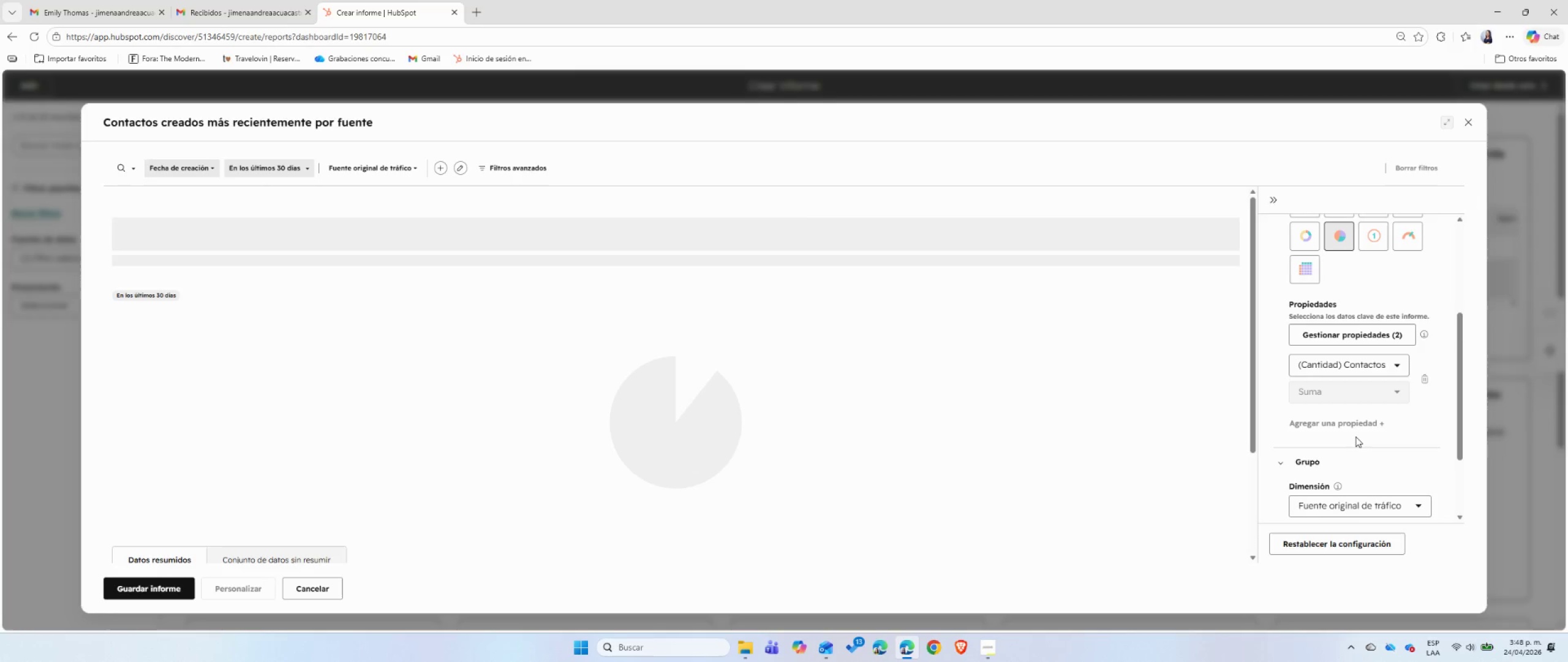 
wait(6.44)
 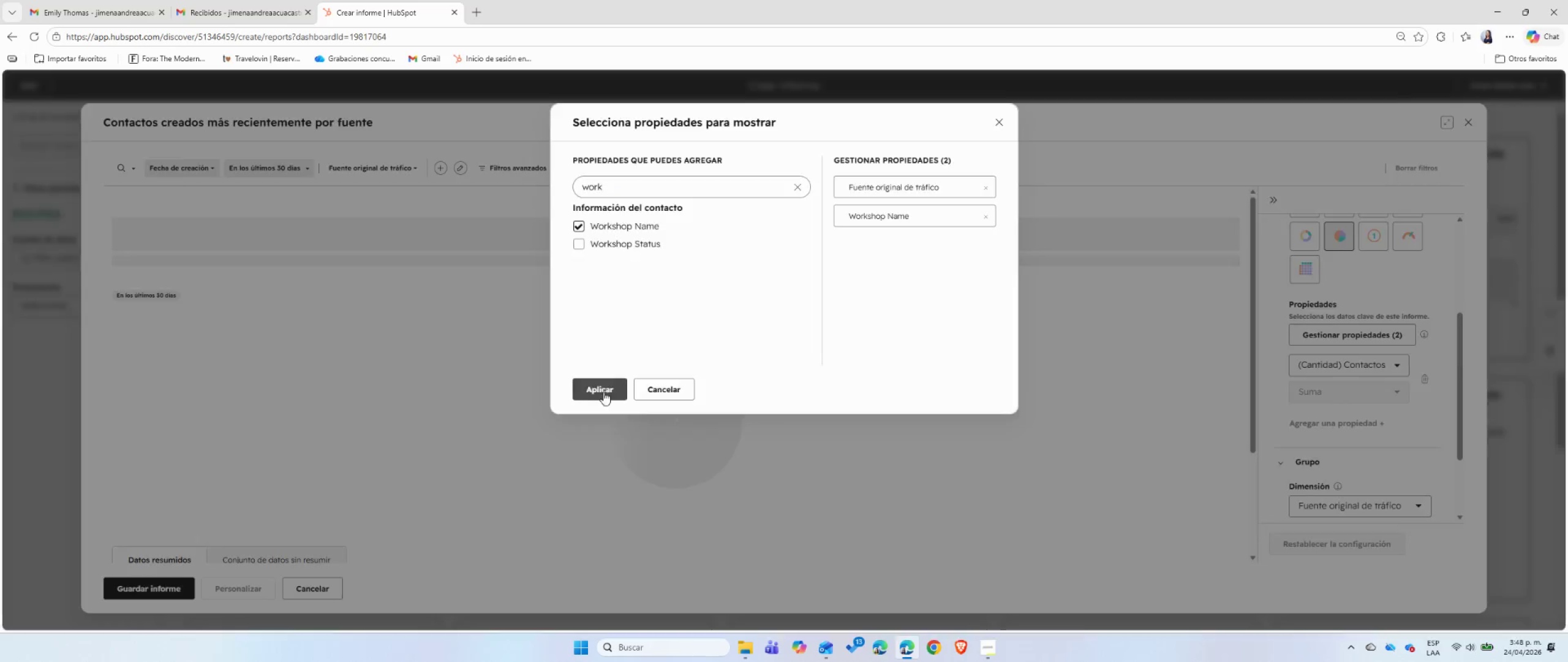 
scroll: coordinate [1355, 436], scroll_direction: down, amount: 2.0
 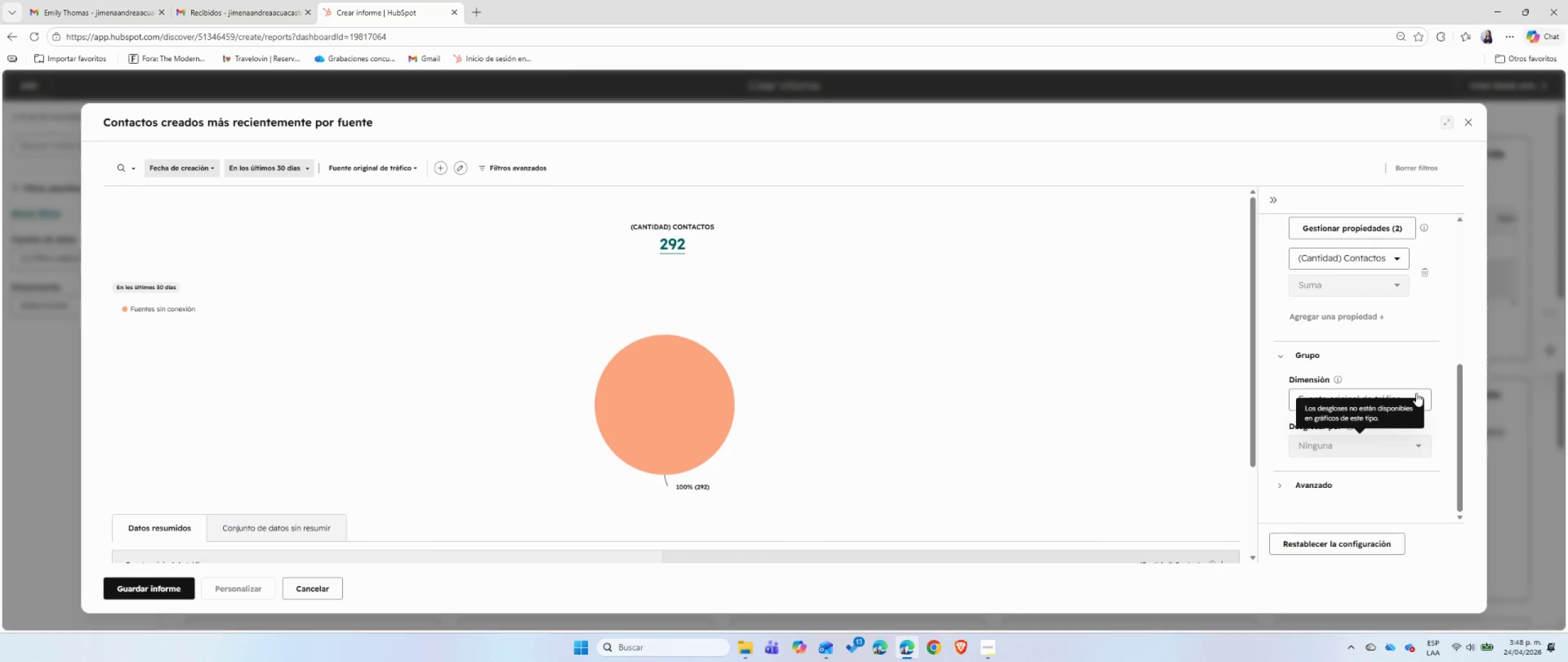 
left_click([1397, 395])
 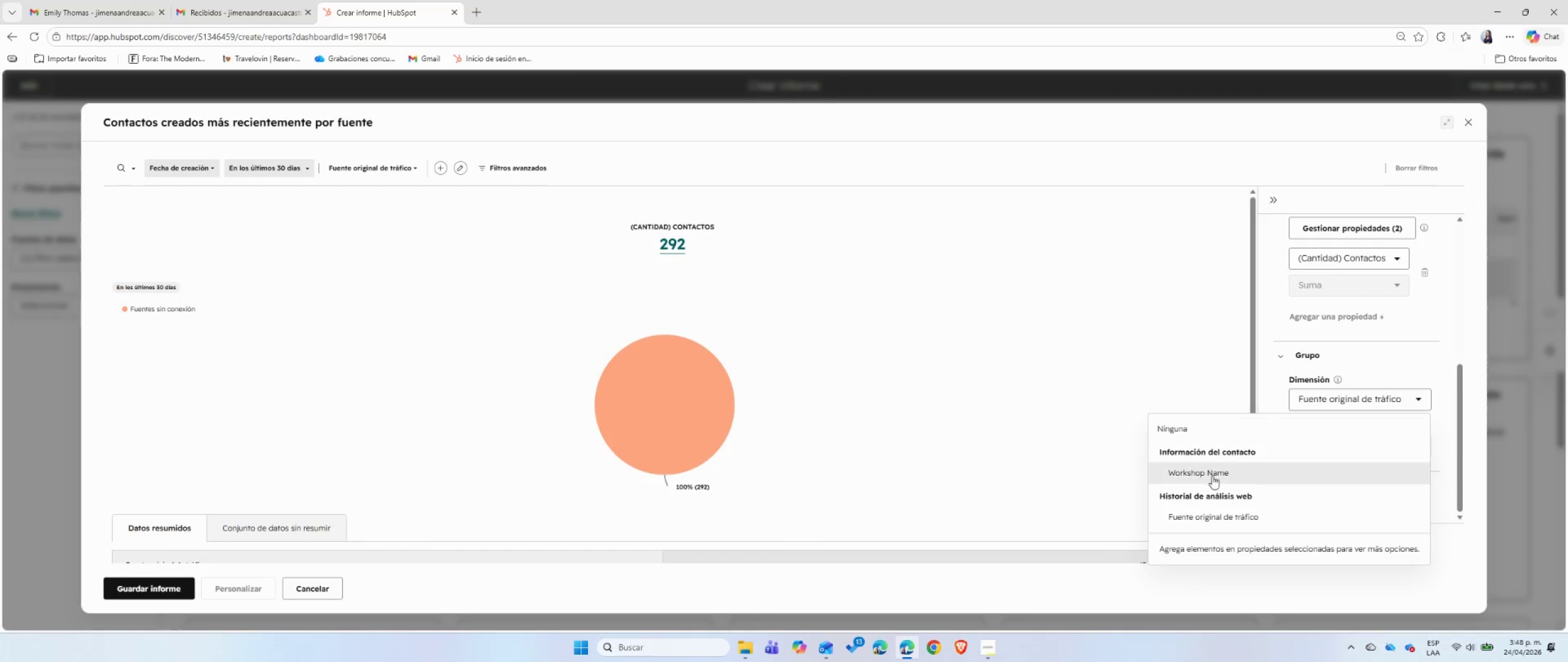 
left_click([1212, 476])
 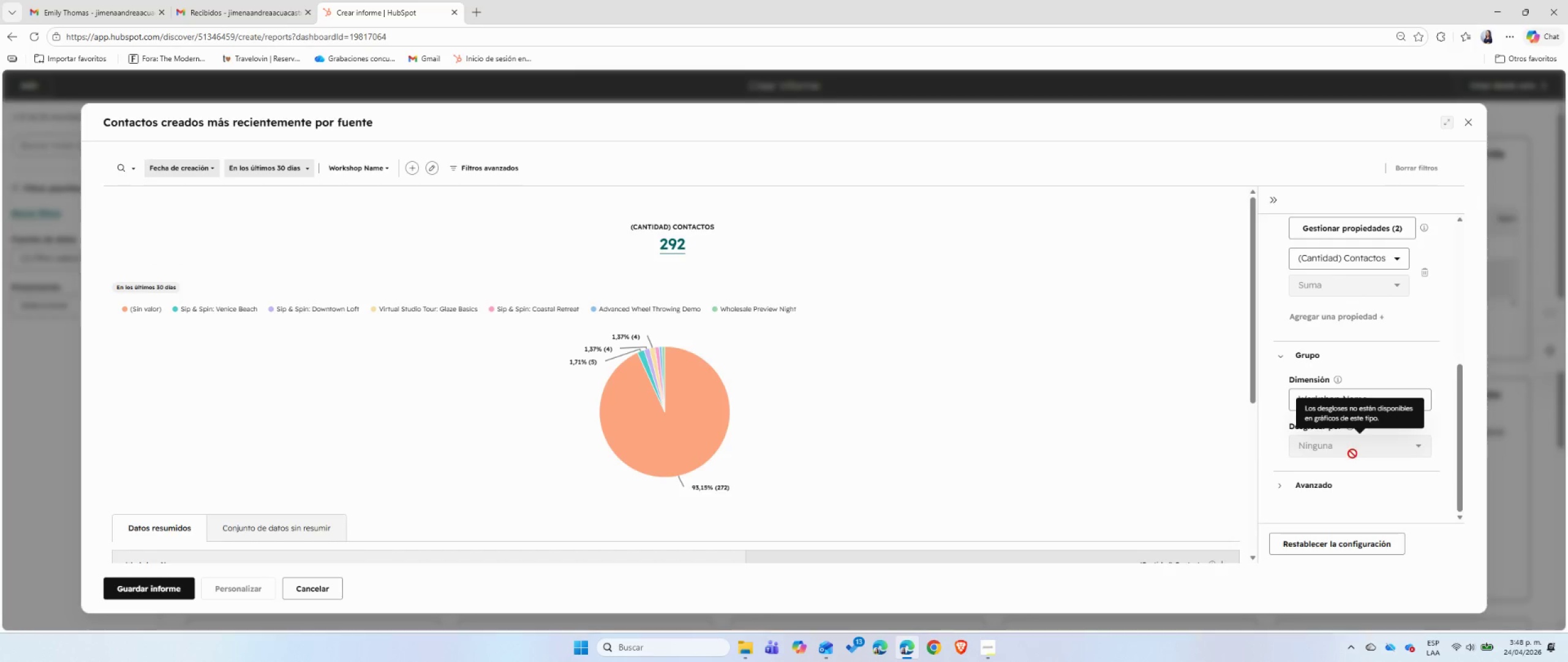 
scroll: coordinate [1353, 456], scroll_direction: up, amount: 1.0
 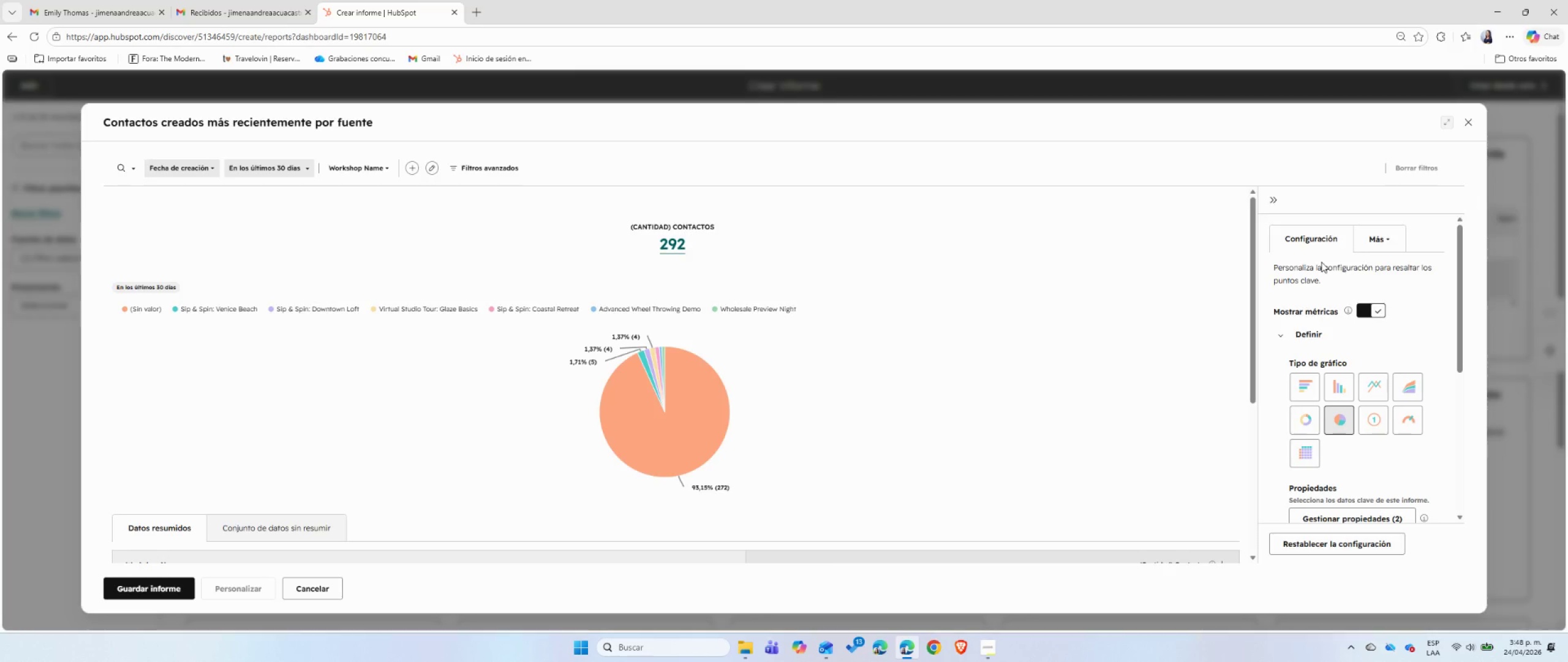 
left_click([497, 169])
 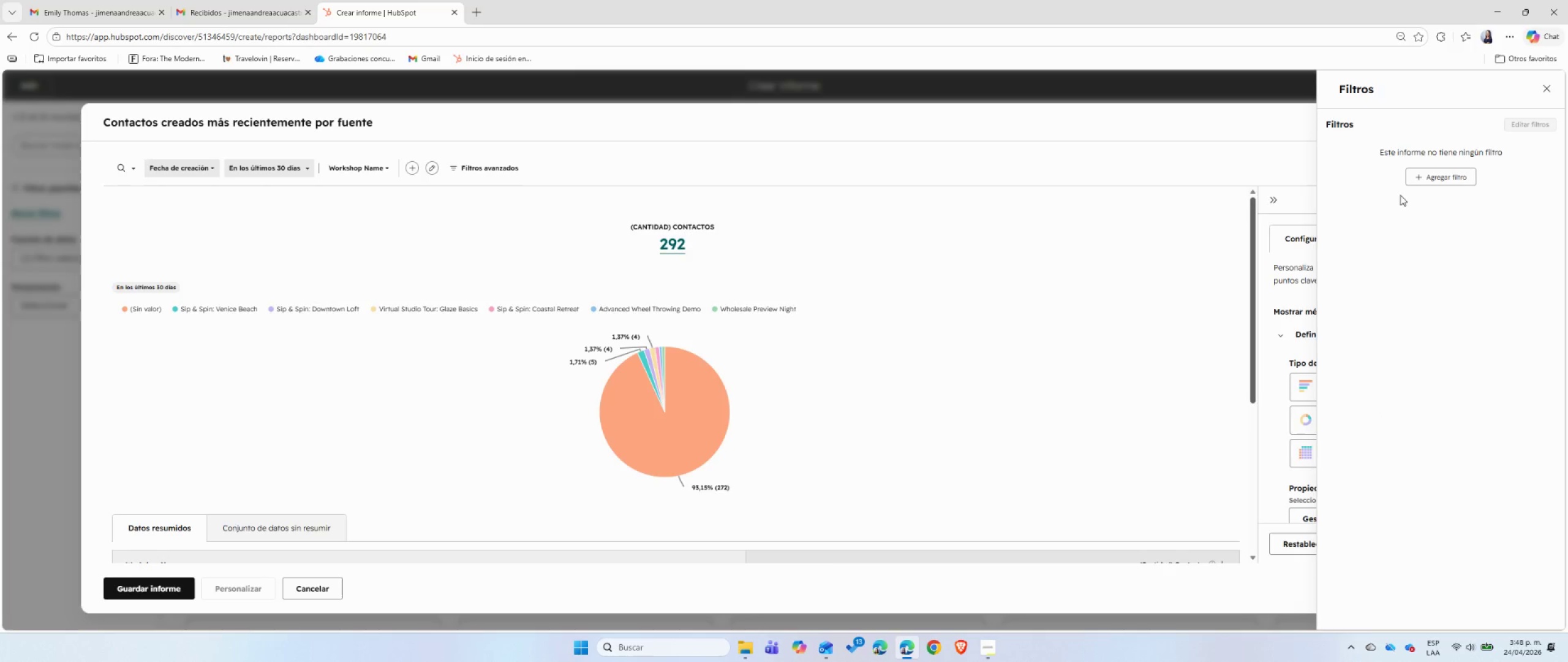 
left_click([1438, 178])
 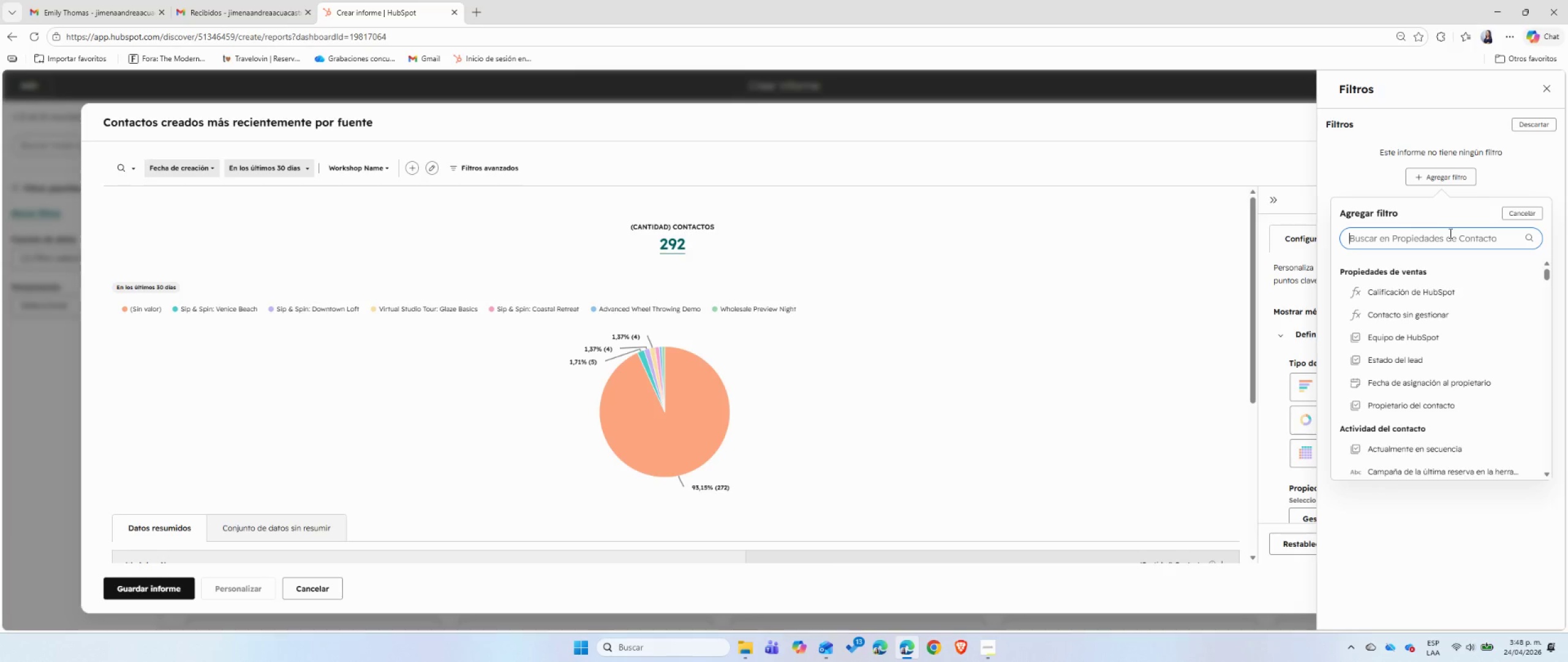 
type(seg)
 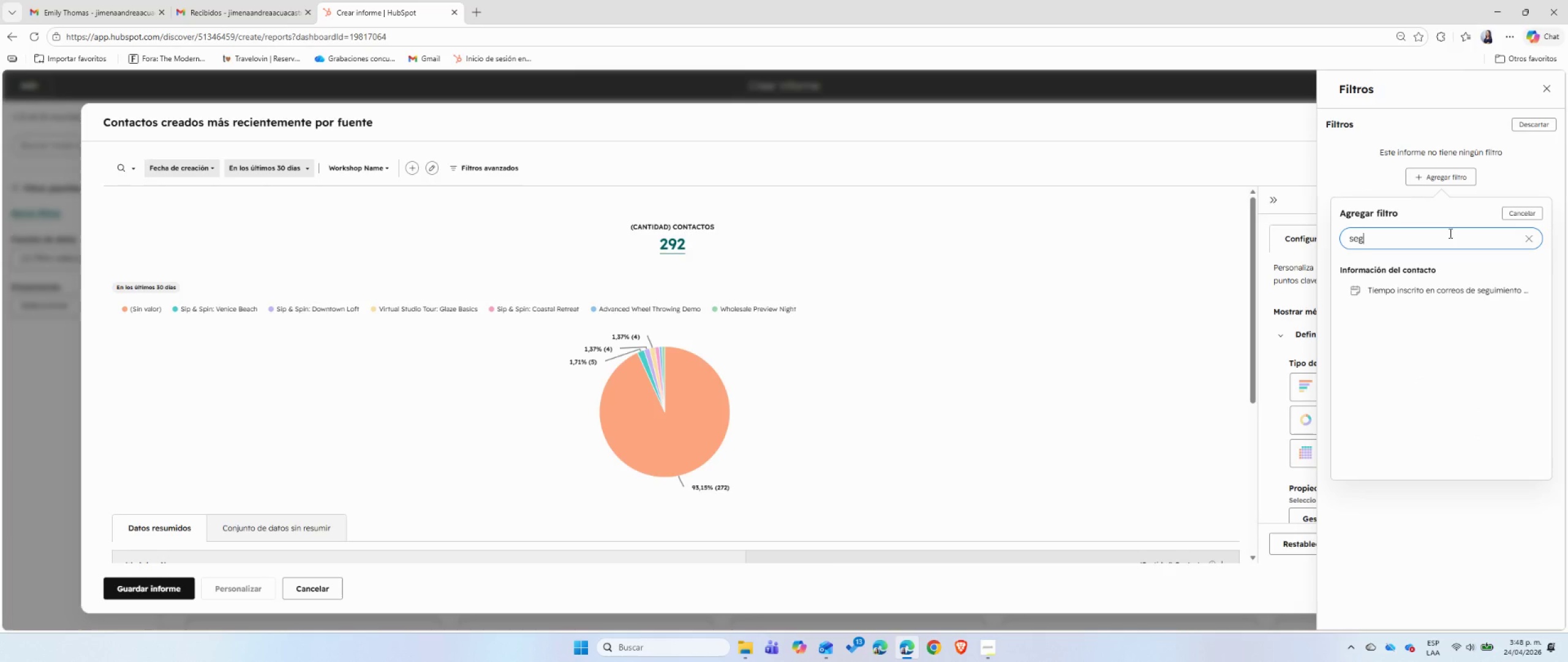 
key(Backspace)
 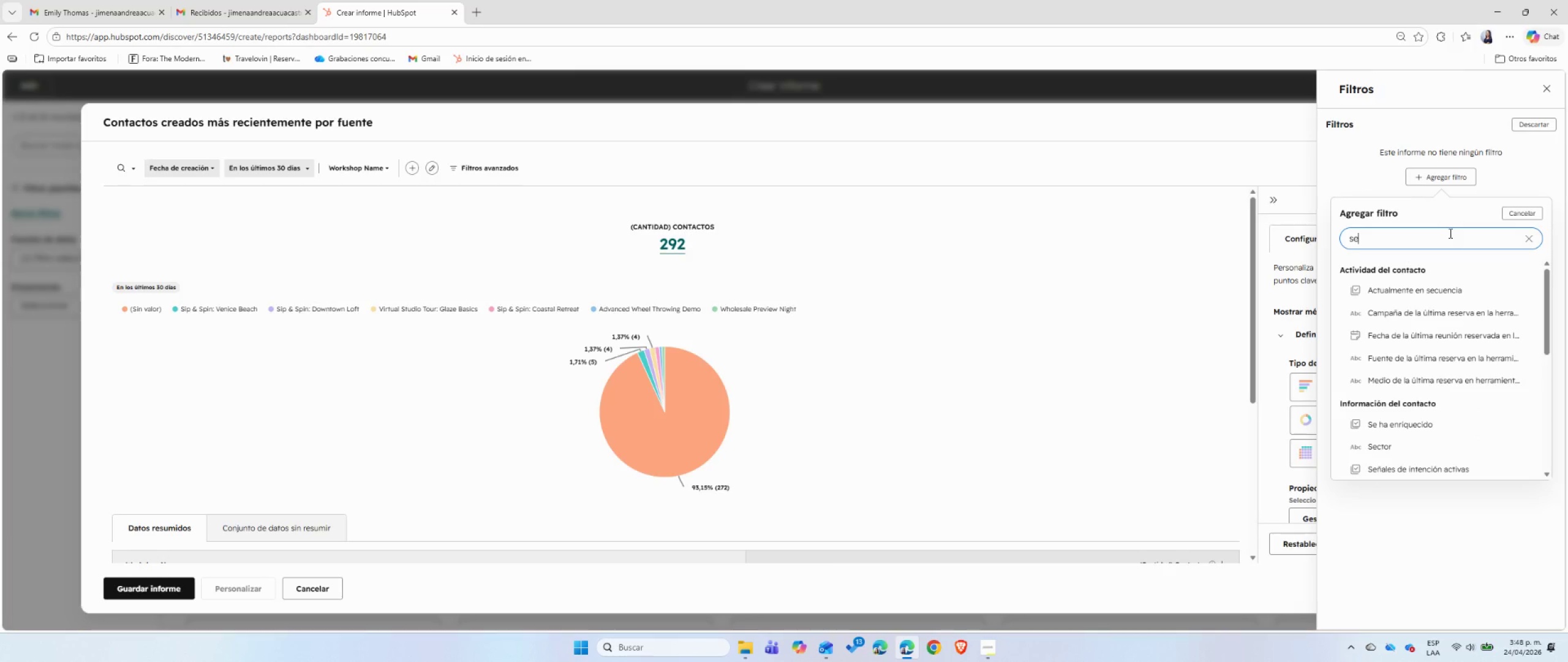 
key(Backspace)
 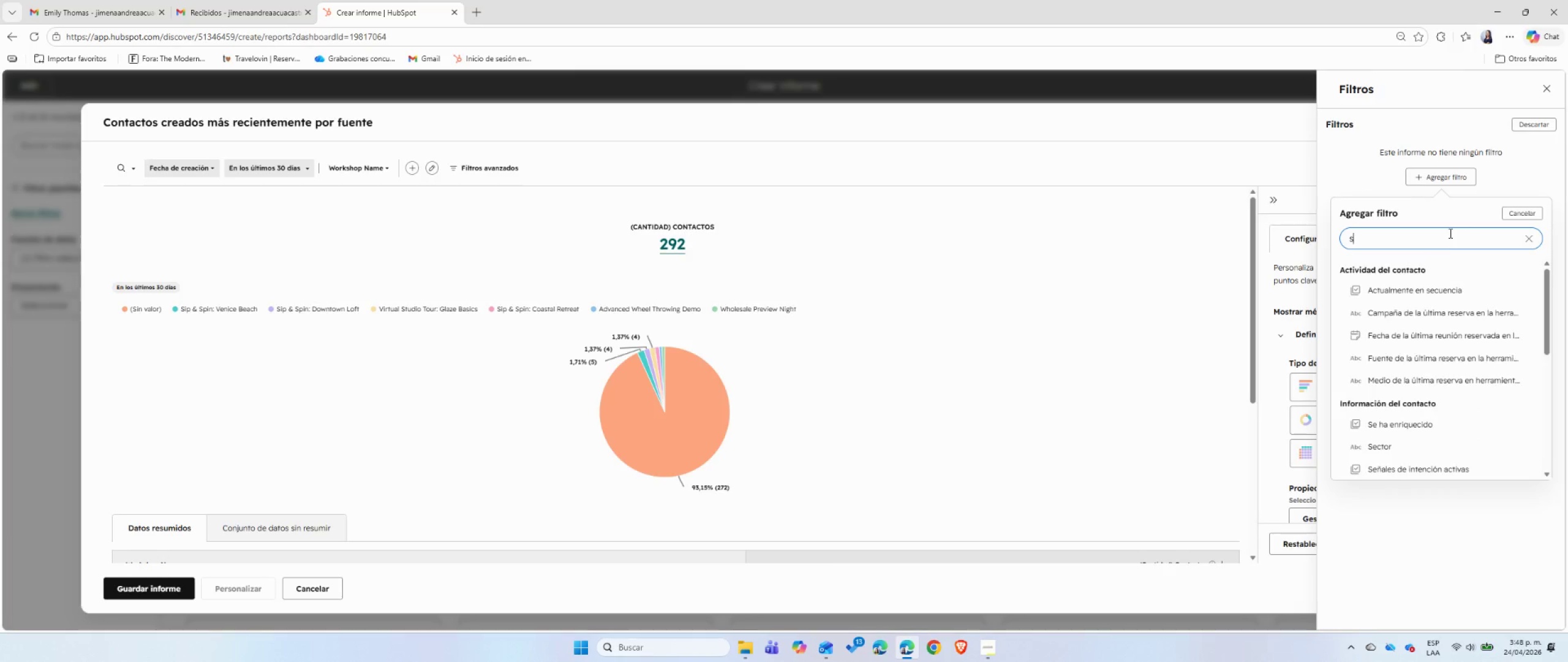 
key(Backspace)
 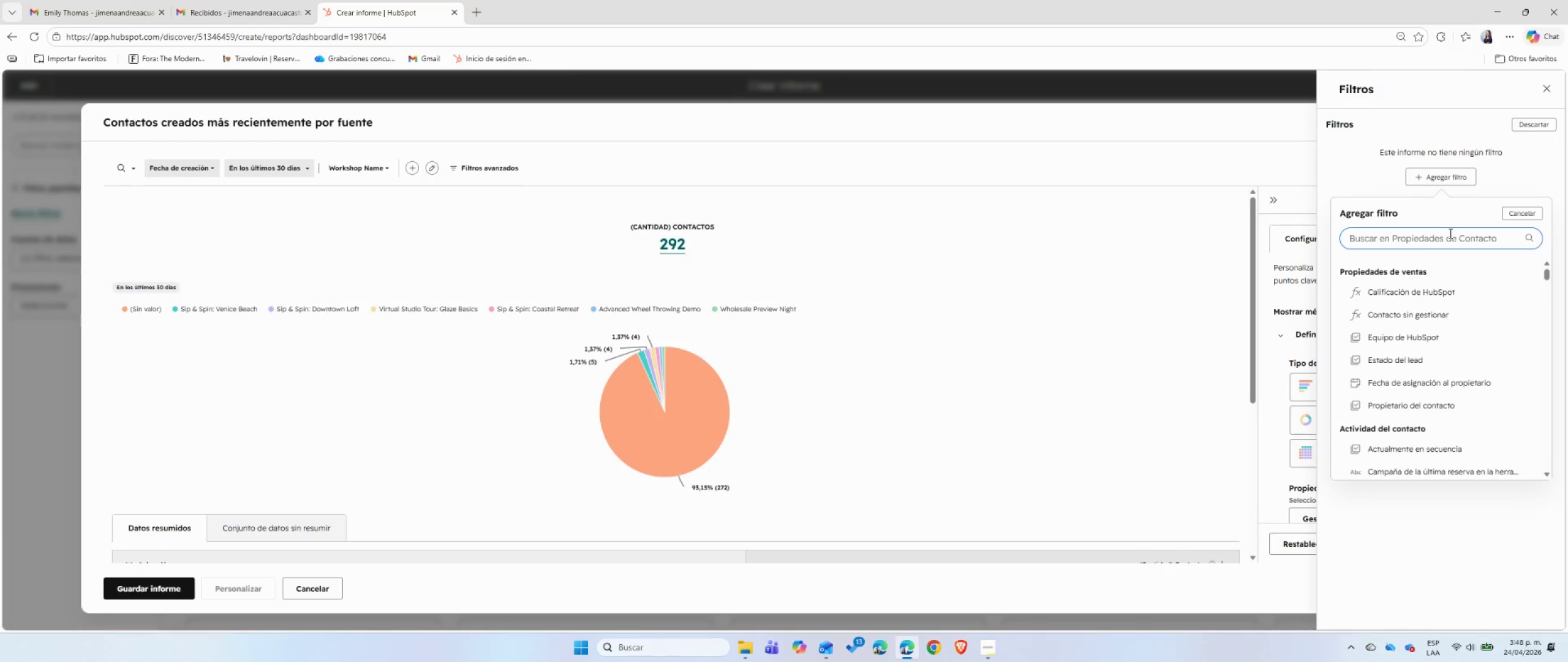 
type(impo)
 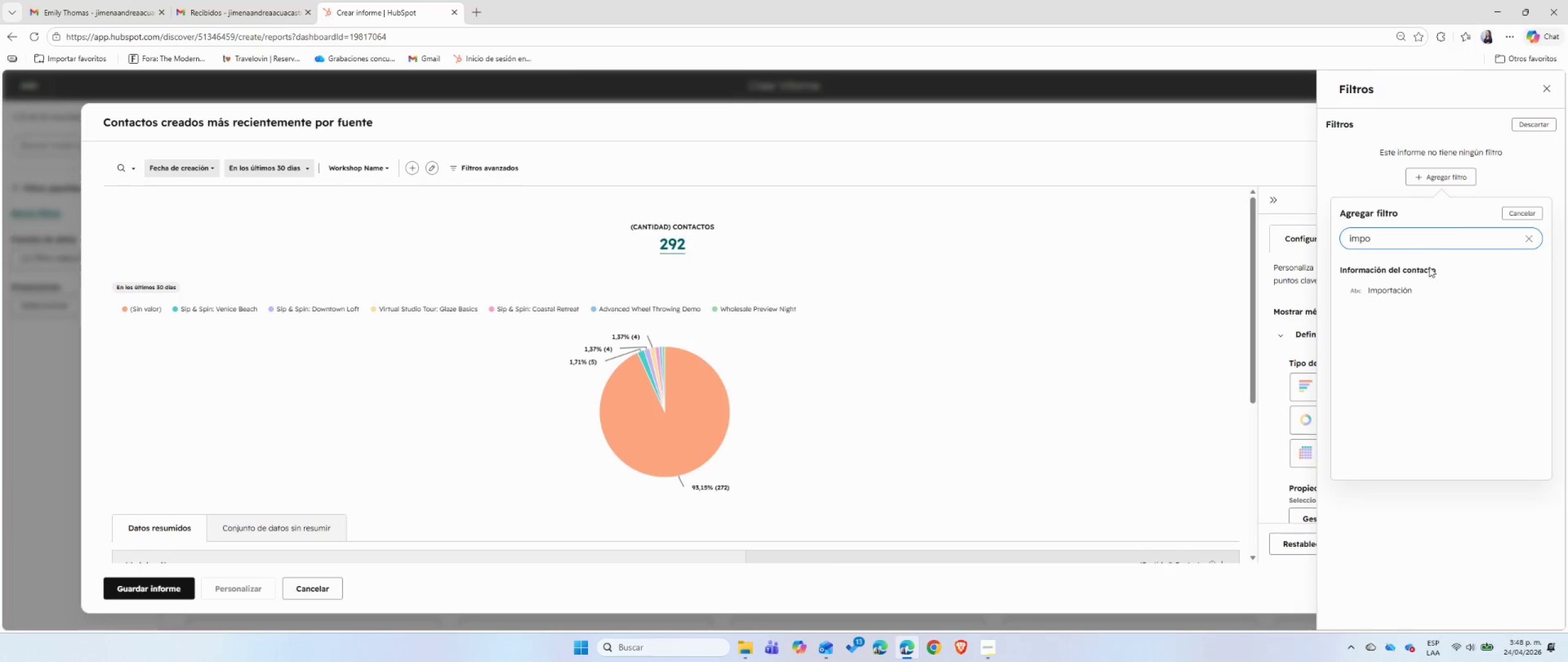 
left_click([1427, 288])
 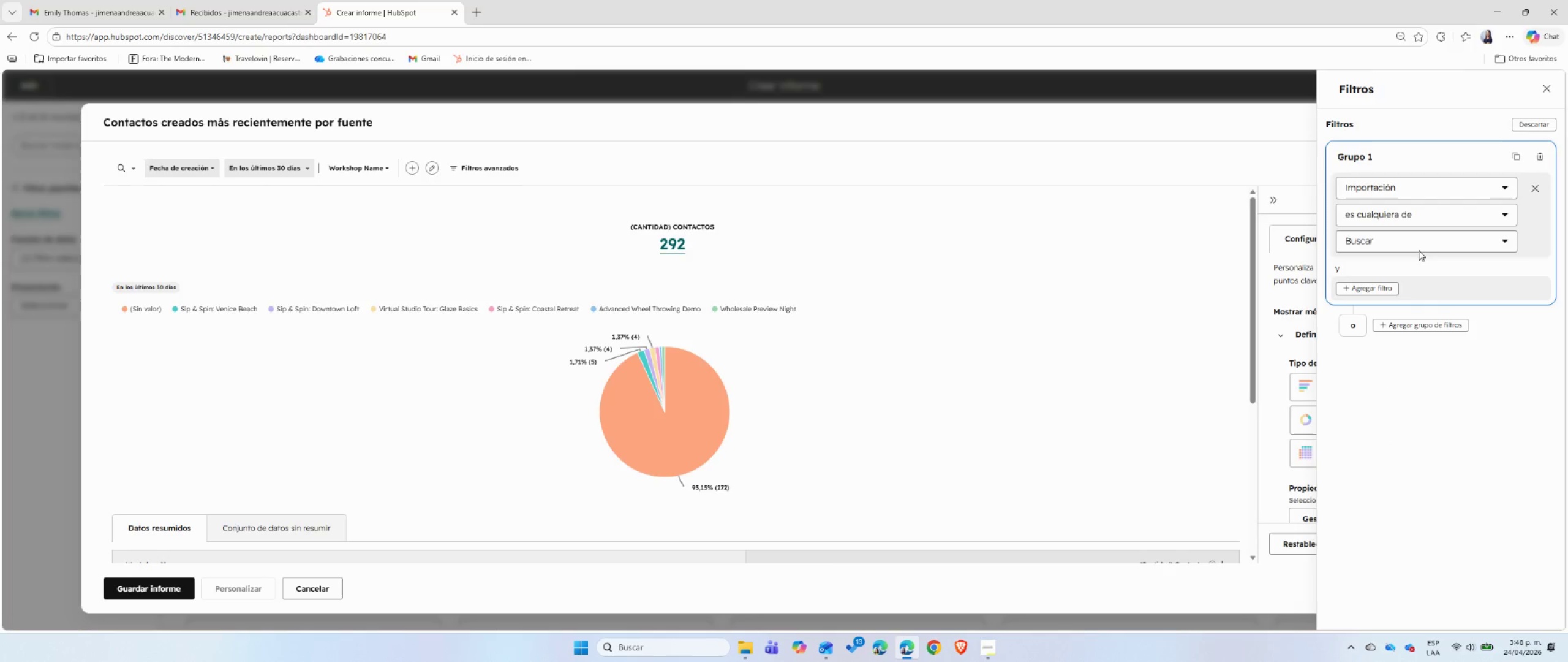 
left_click([1417, 242])
 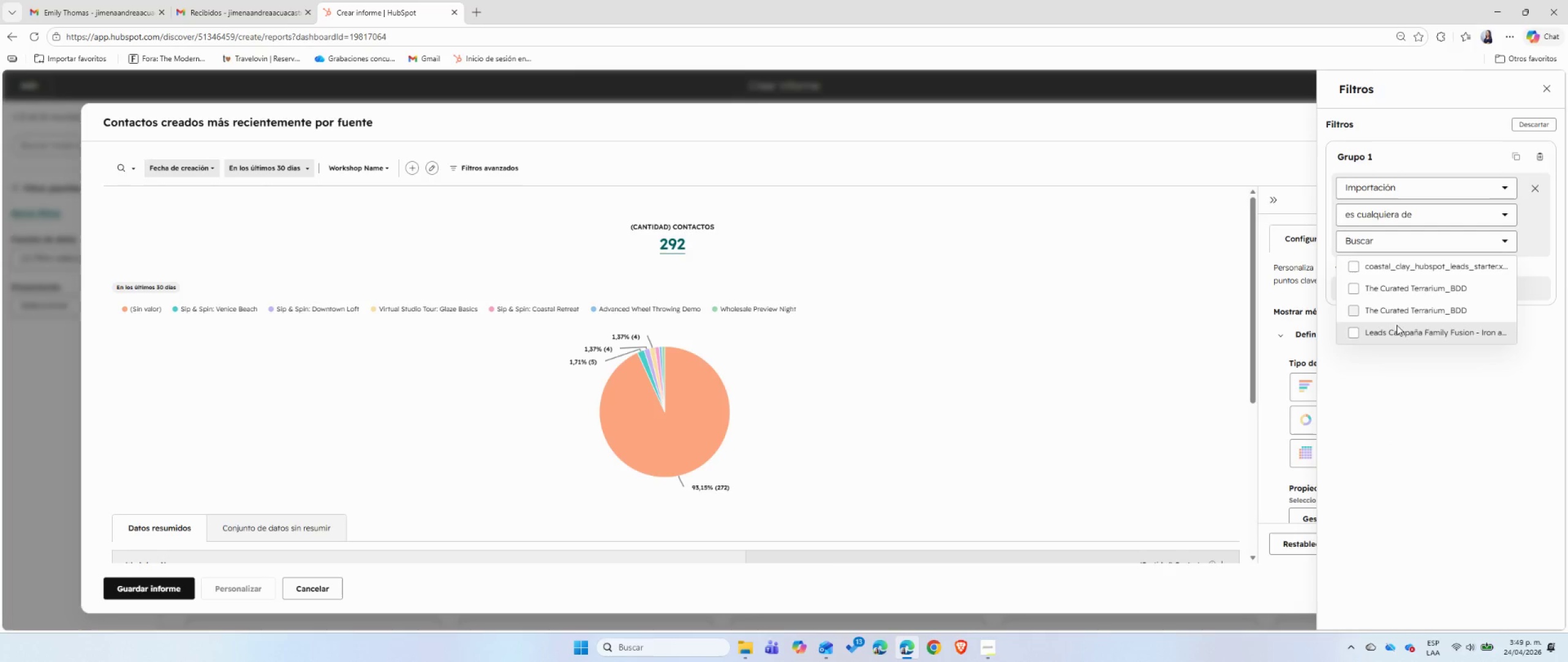 
left_click([1355, 265])
 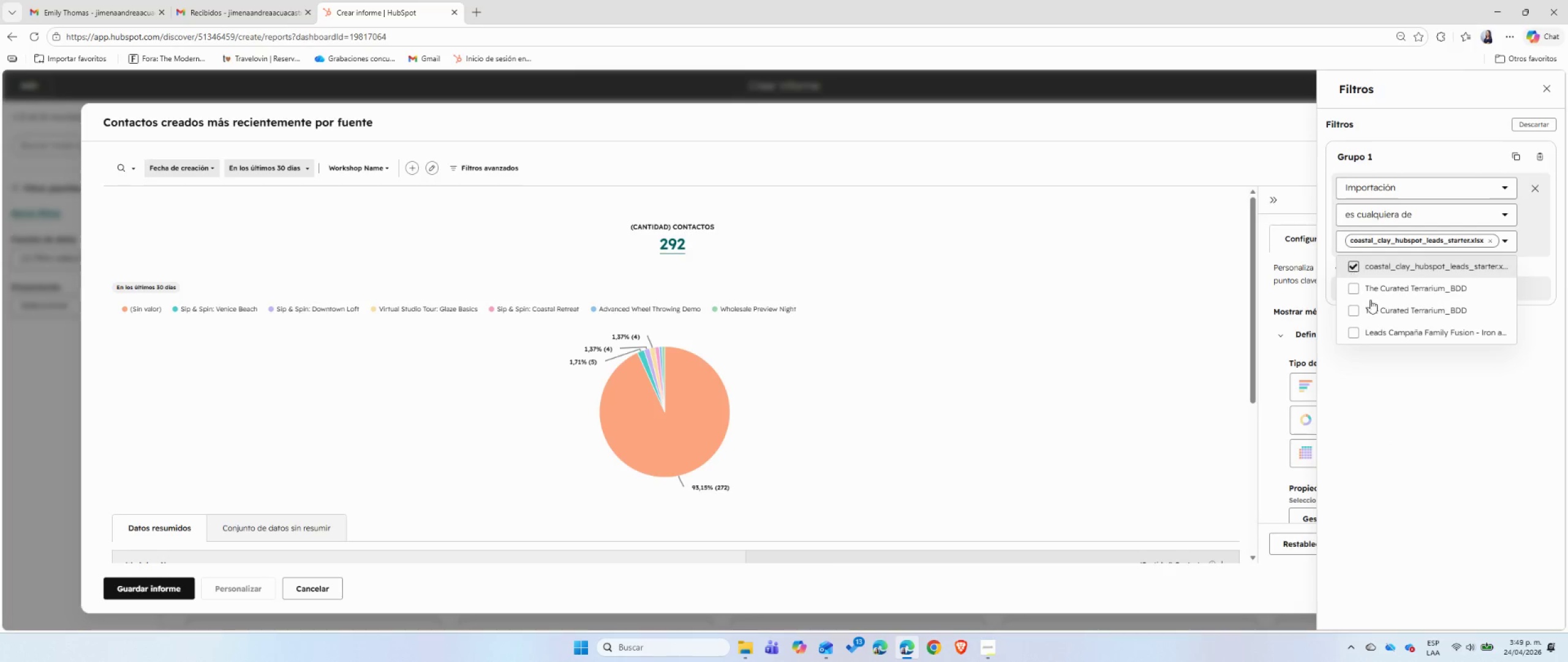 
left_click([1428, 419])
 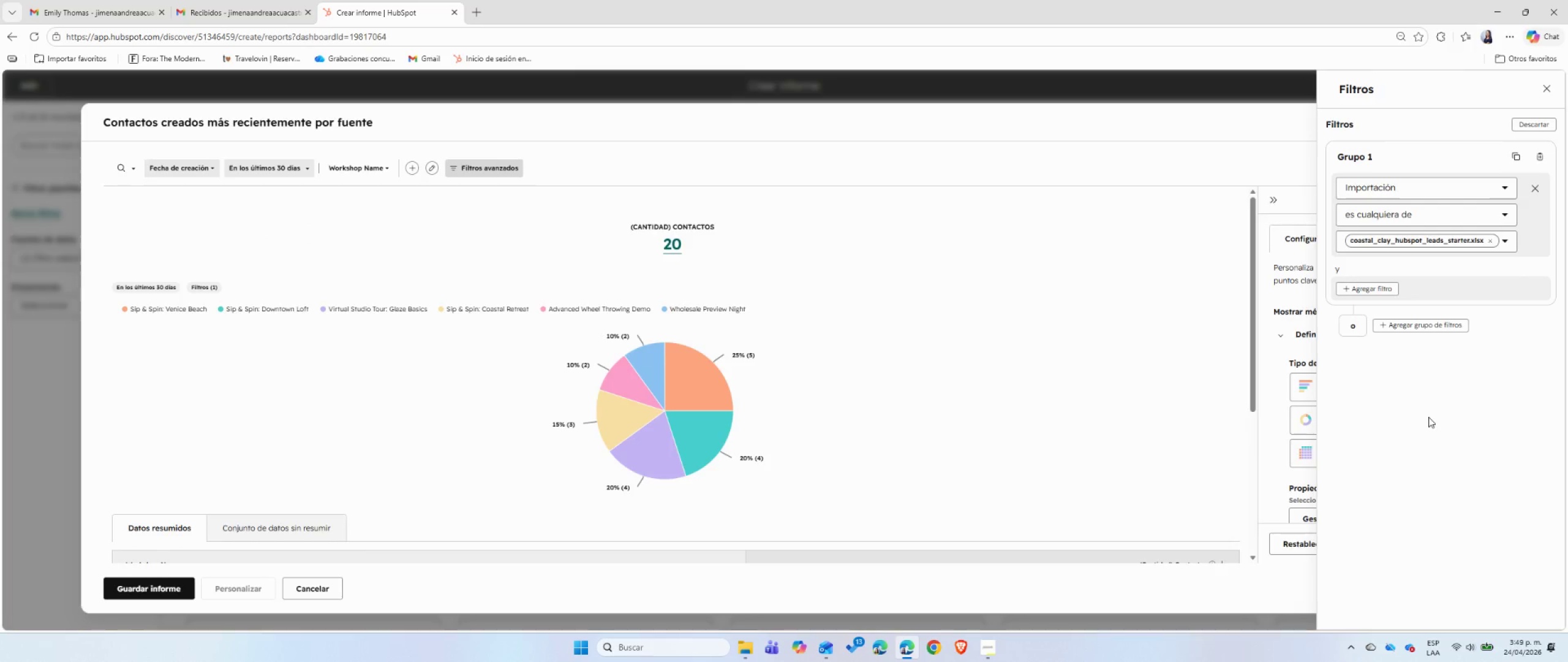 
wait(6.97)
 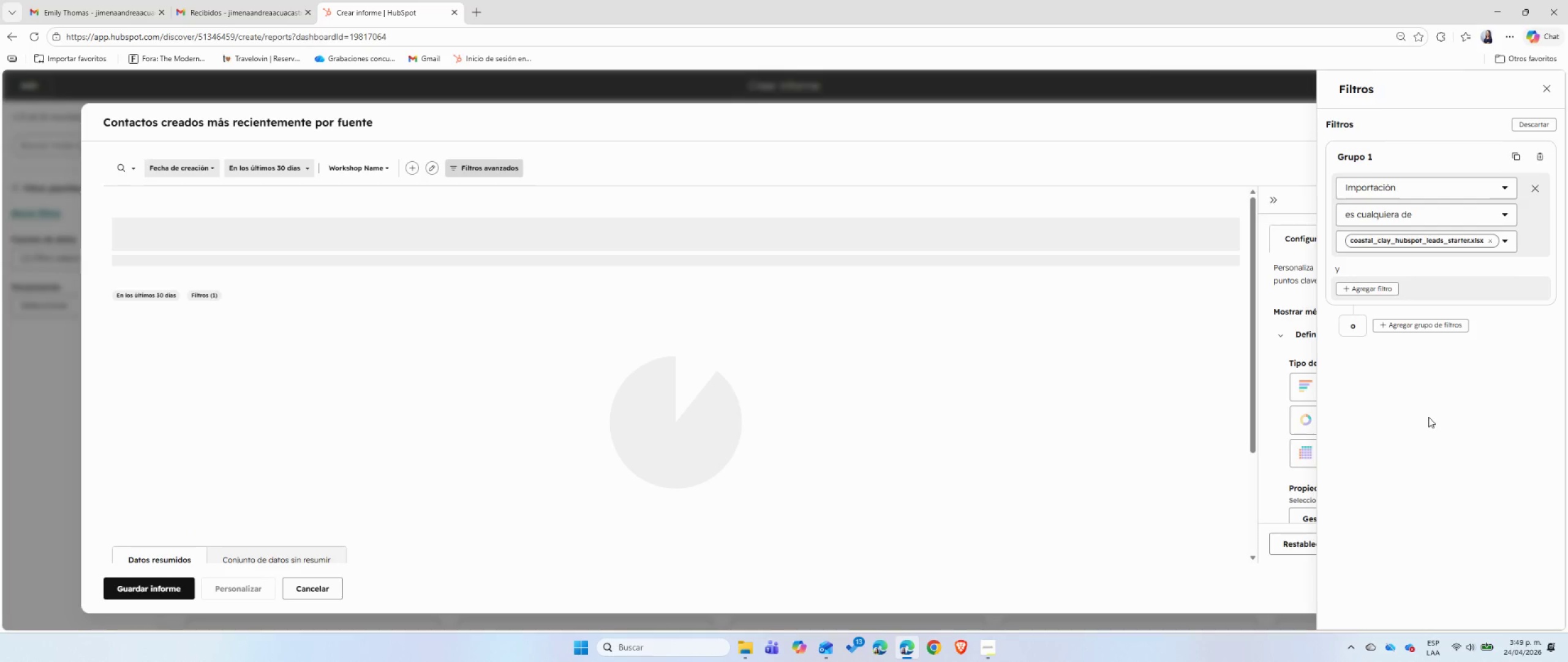 
left_click([1546, 93])
 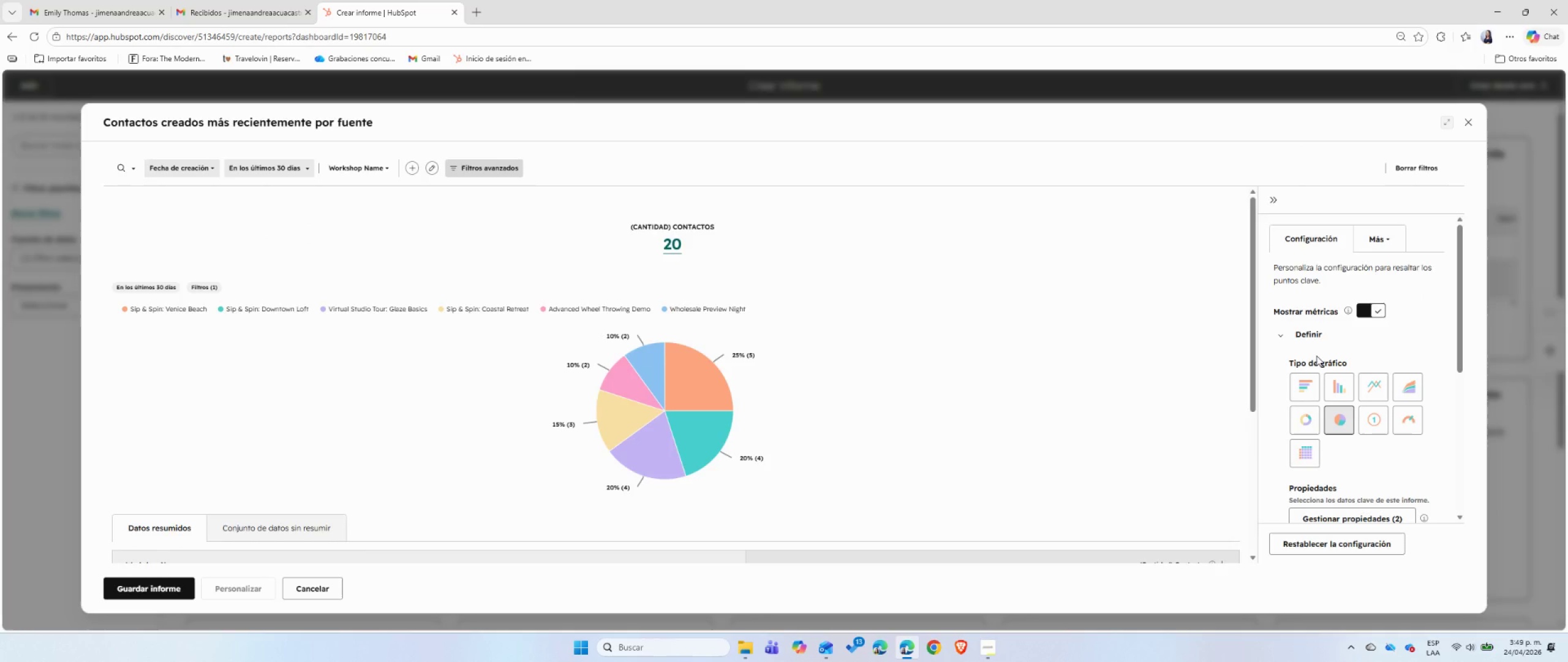 
wait(7.42)
 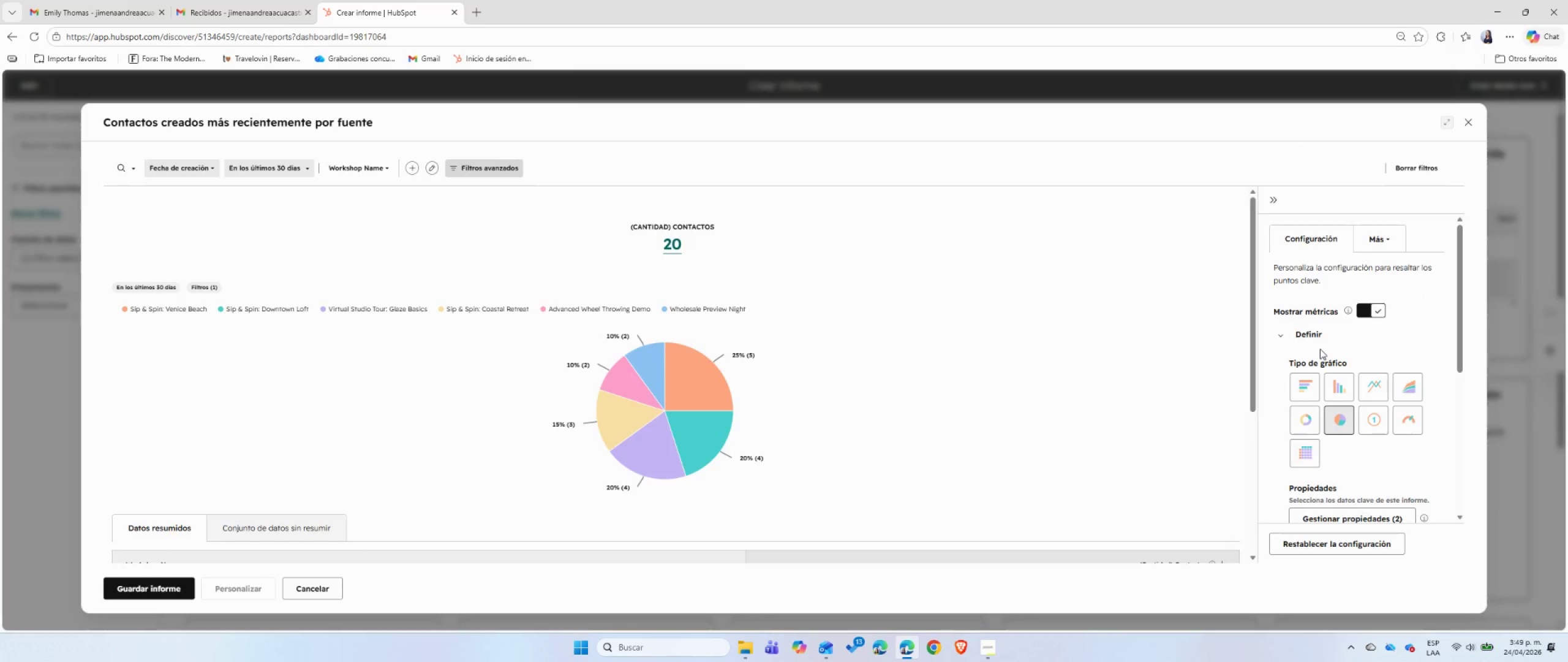 
left_click([1309, 385])
 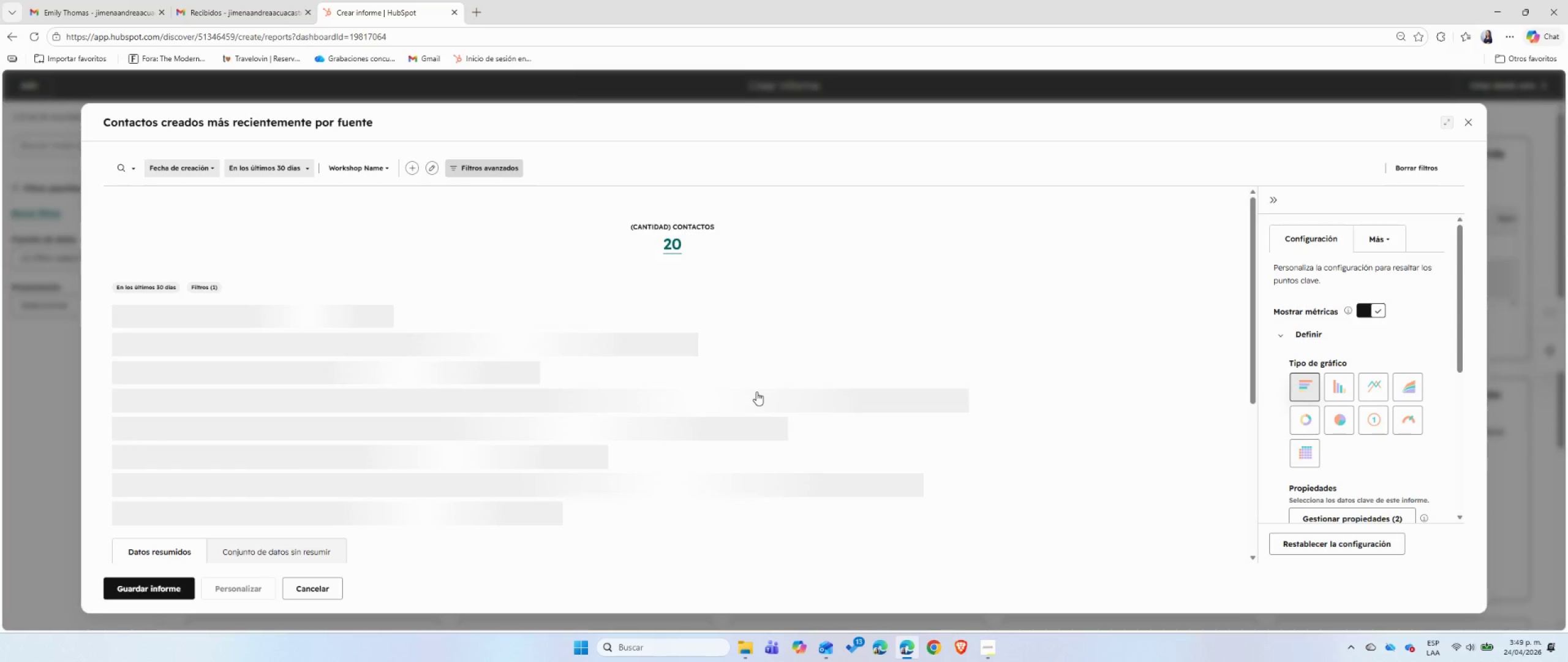 
wait(12.45)
 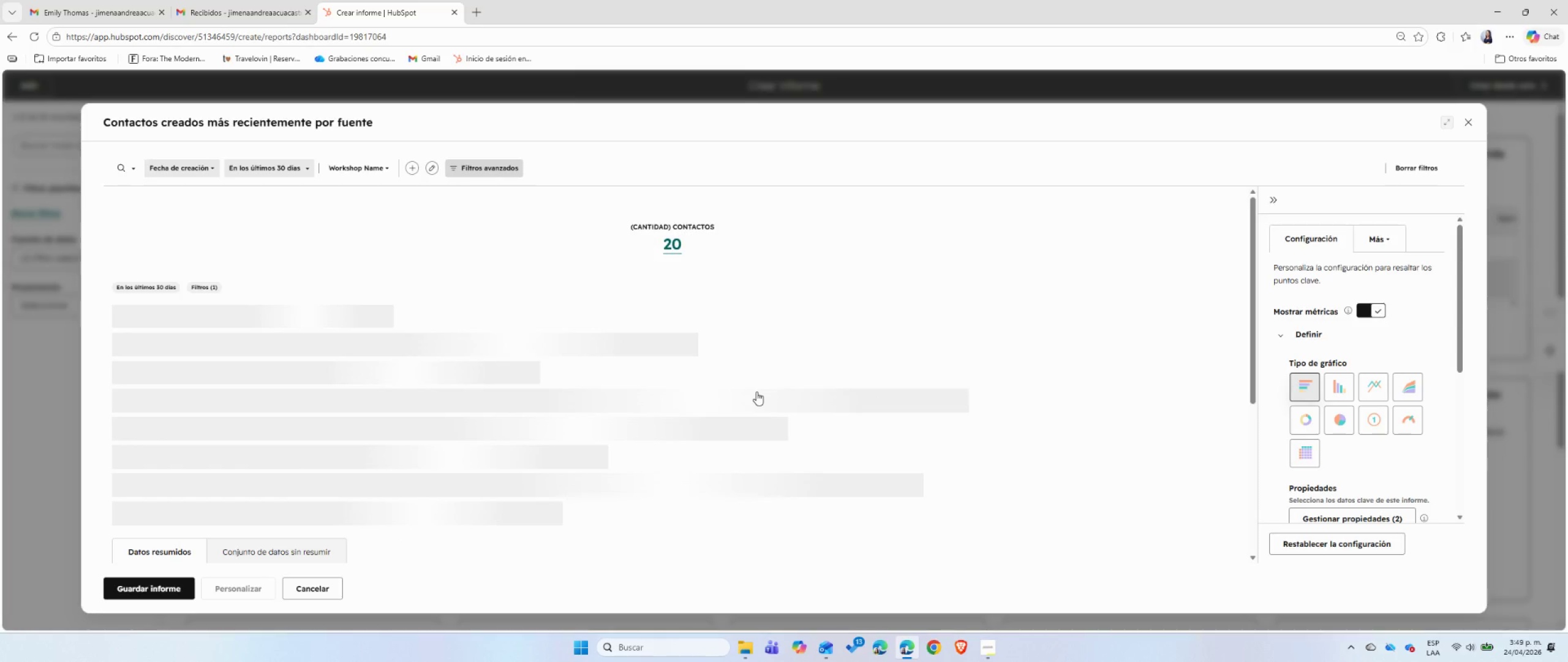 
left_click([1312, 423])
 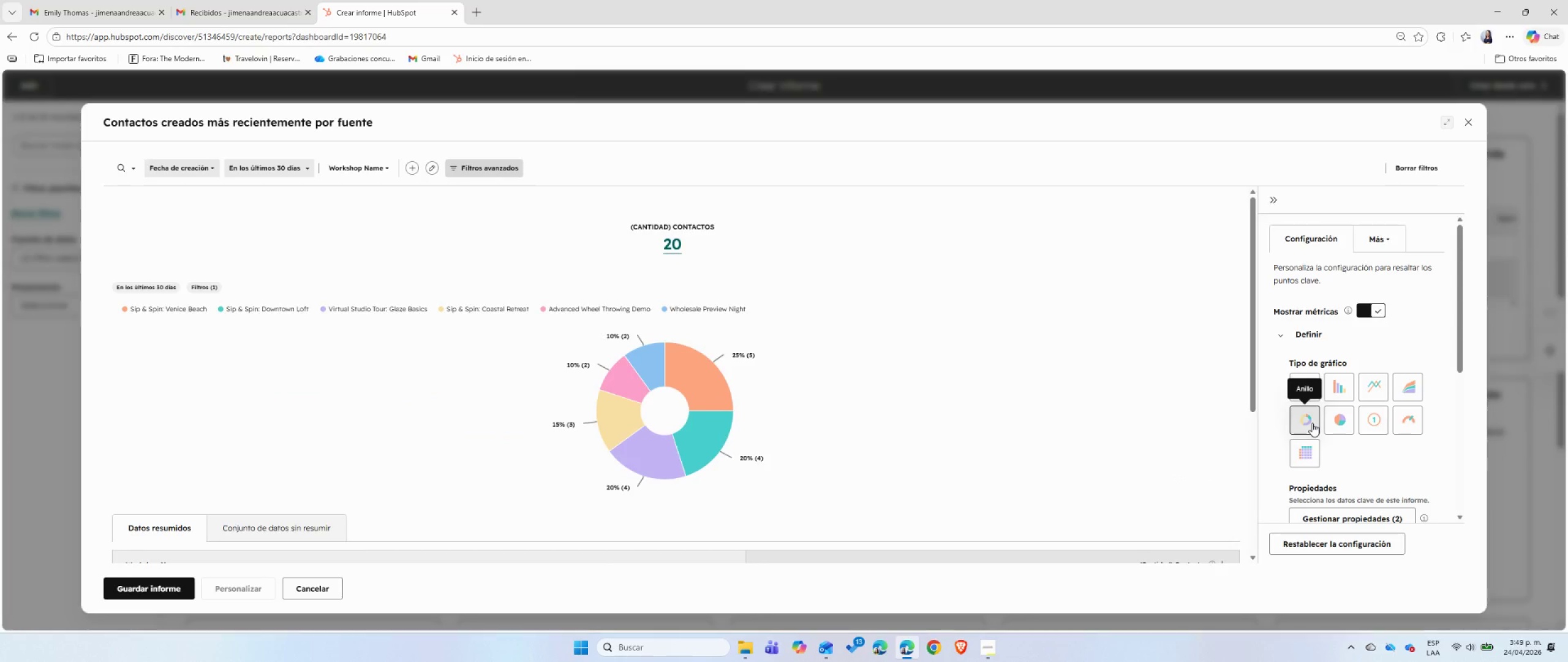 
wait(12.16)
 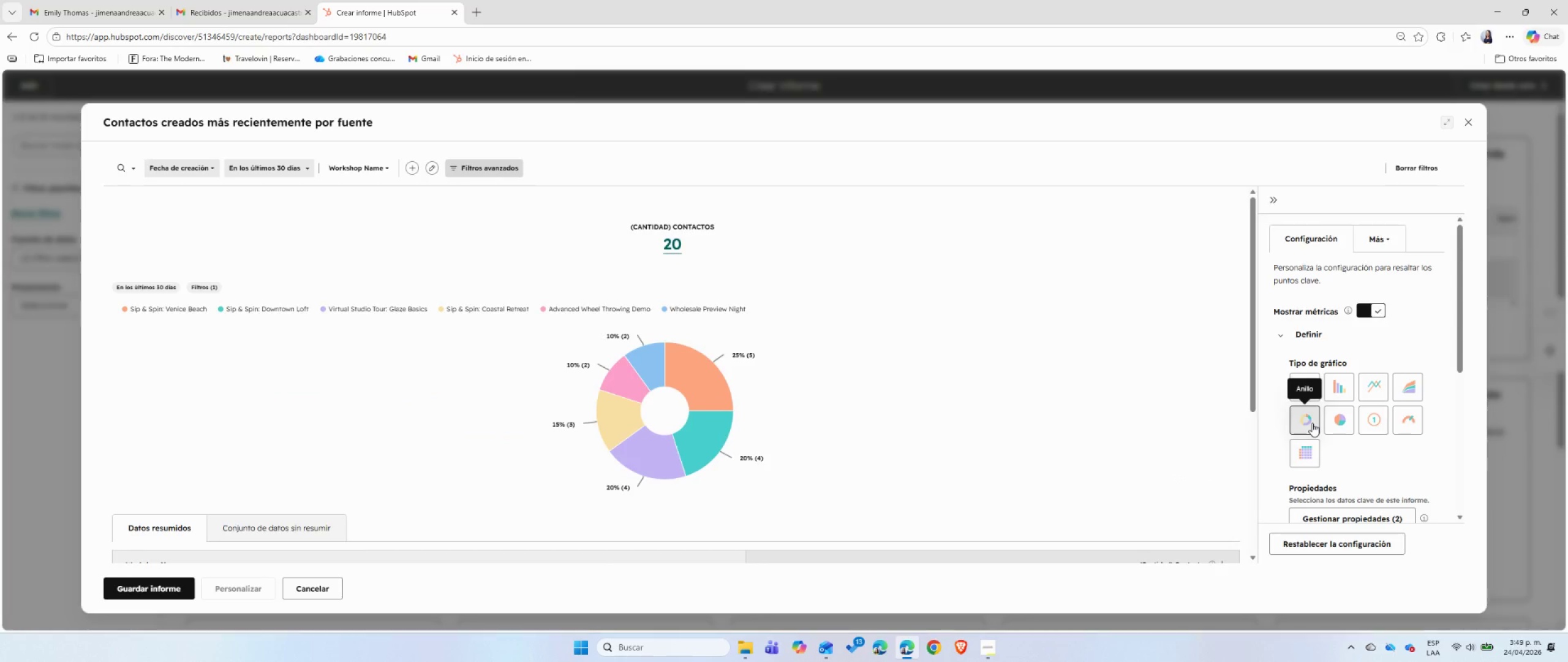 
left_click([170, 593])
 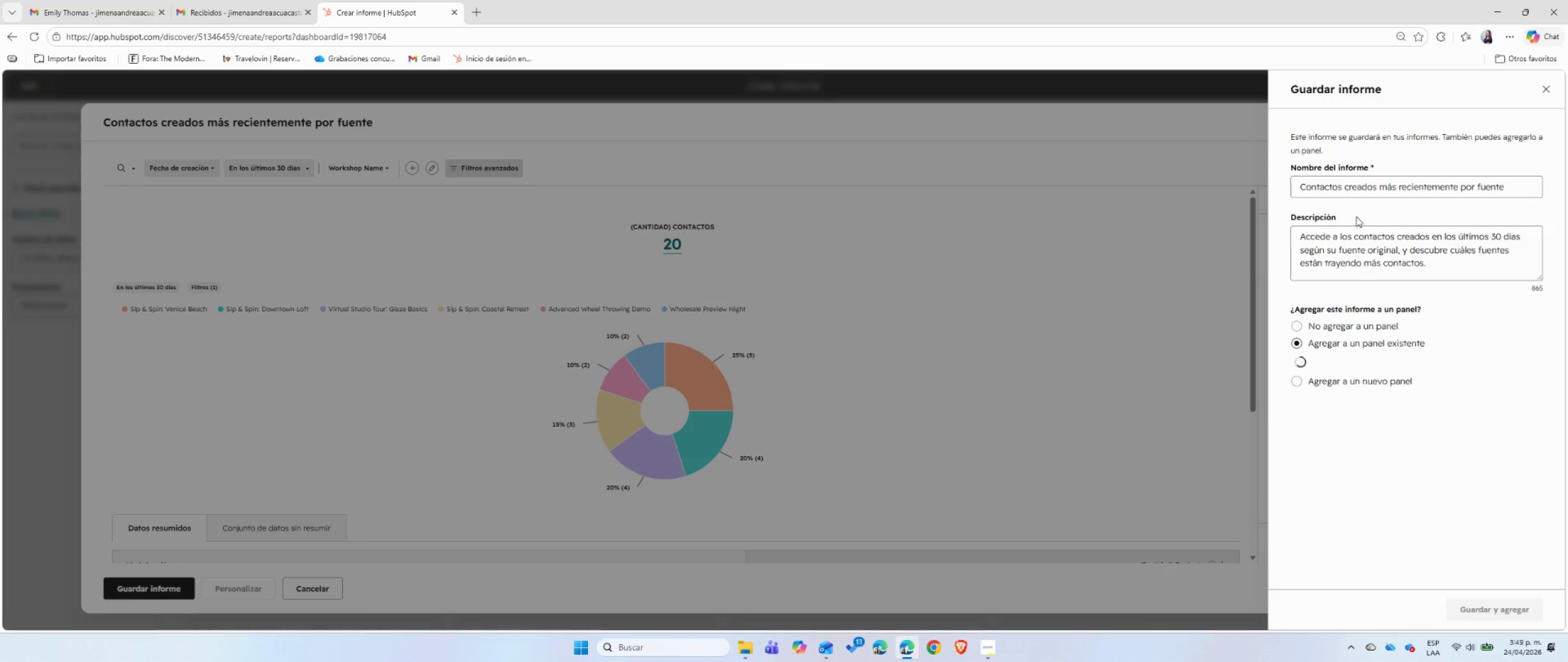 
double_click([1352, 187])
 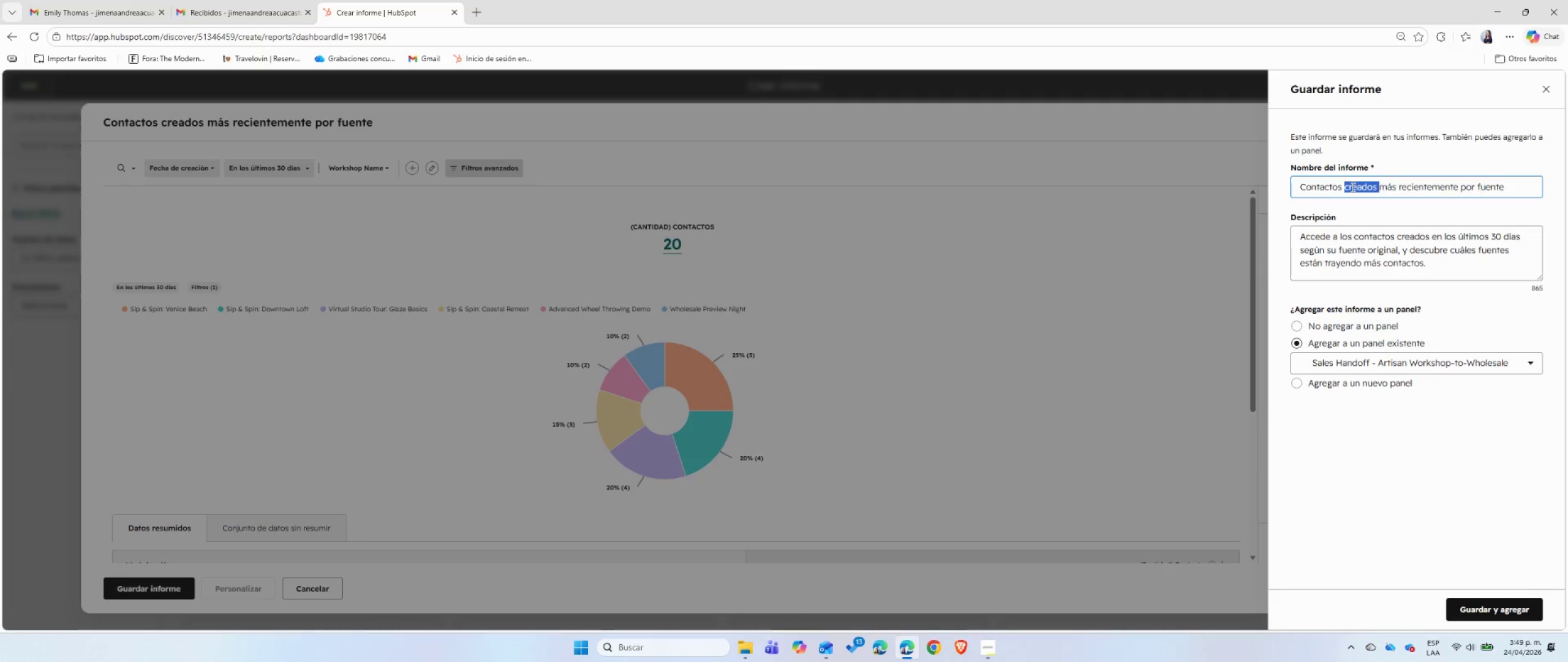 
triple_click([1352, 187])
 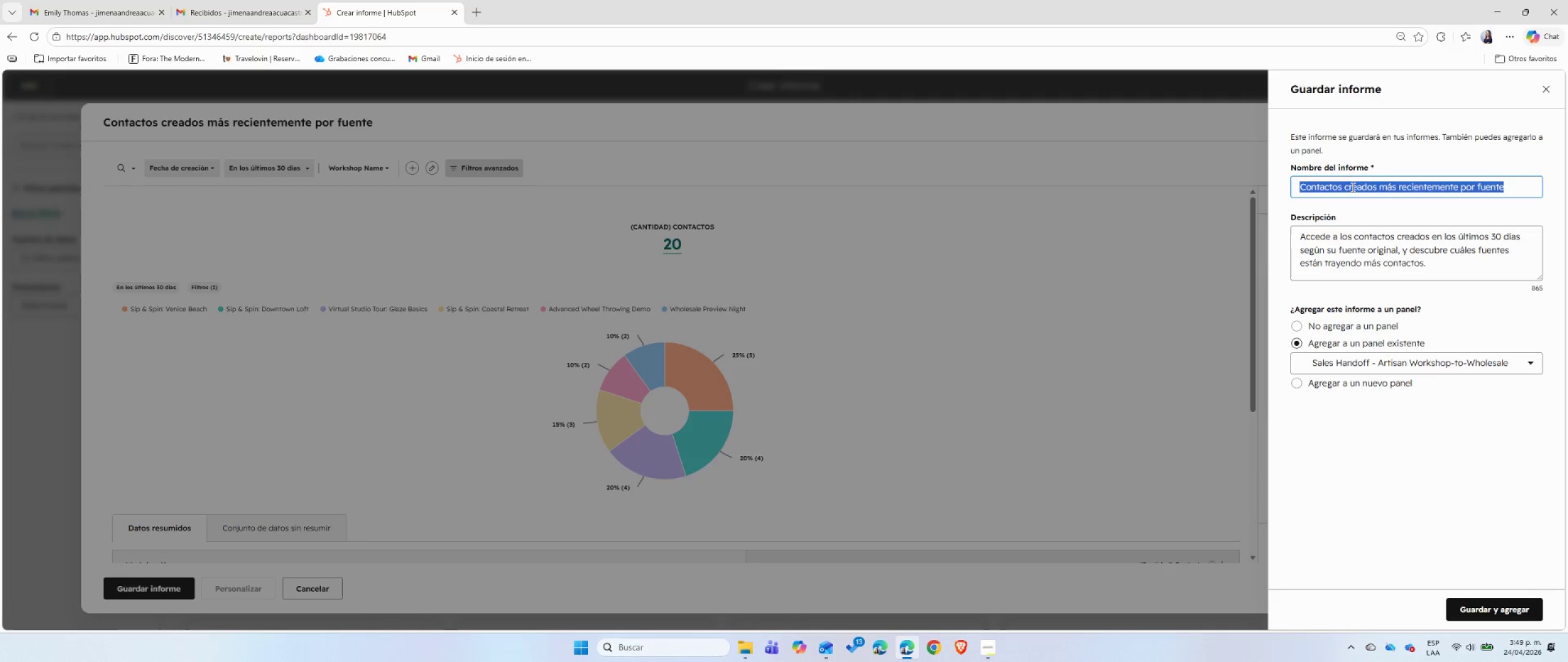 
type(Elad Source Breakdown )
 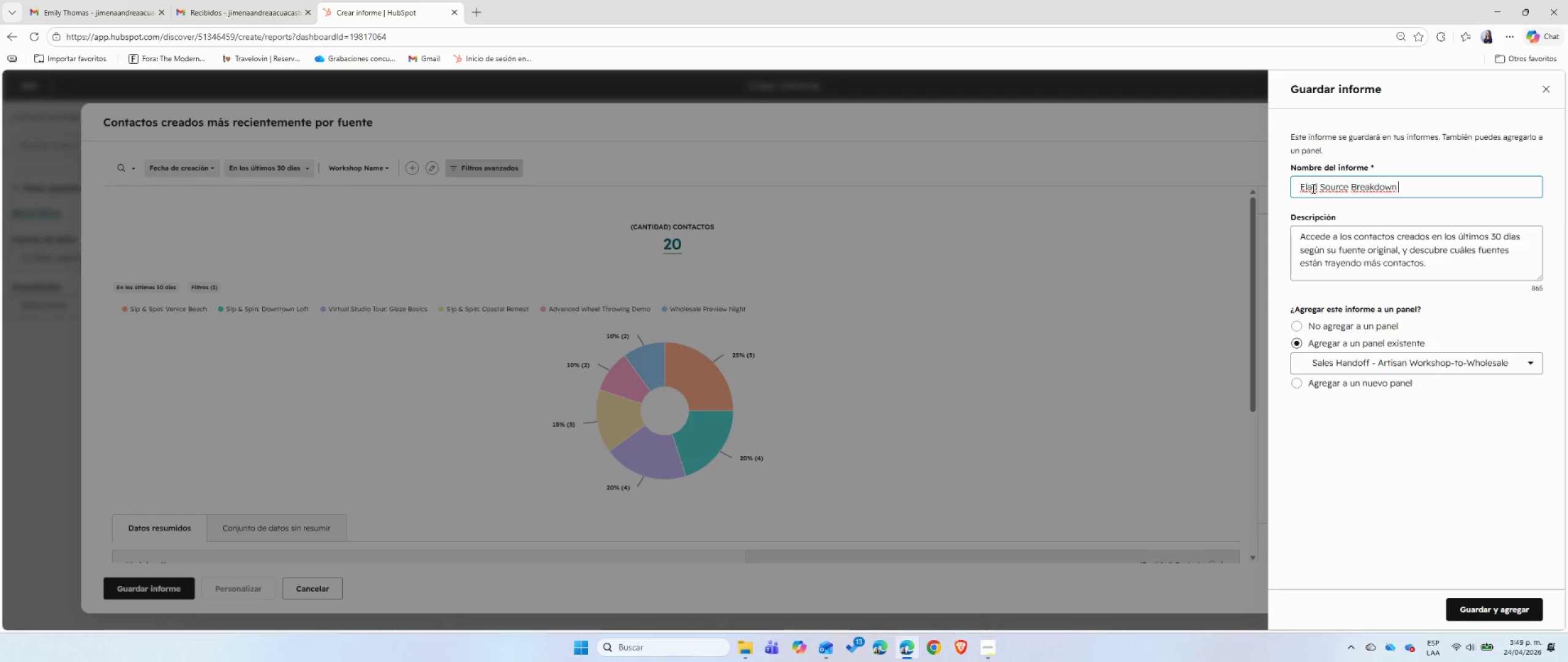 
double_click([1312, 188])
 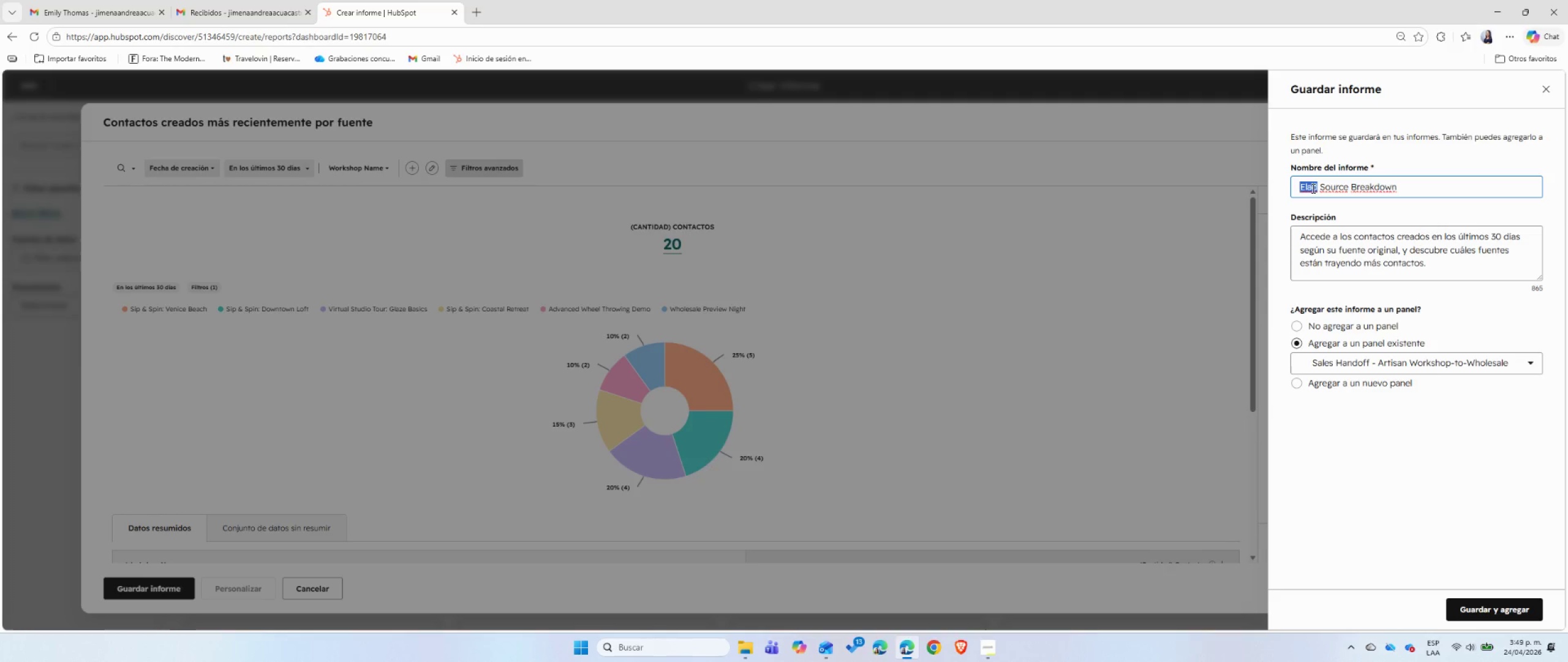 
type(Lead)
 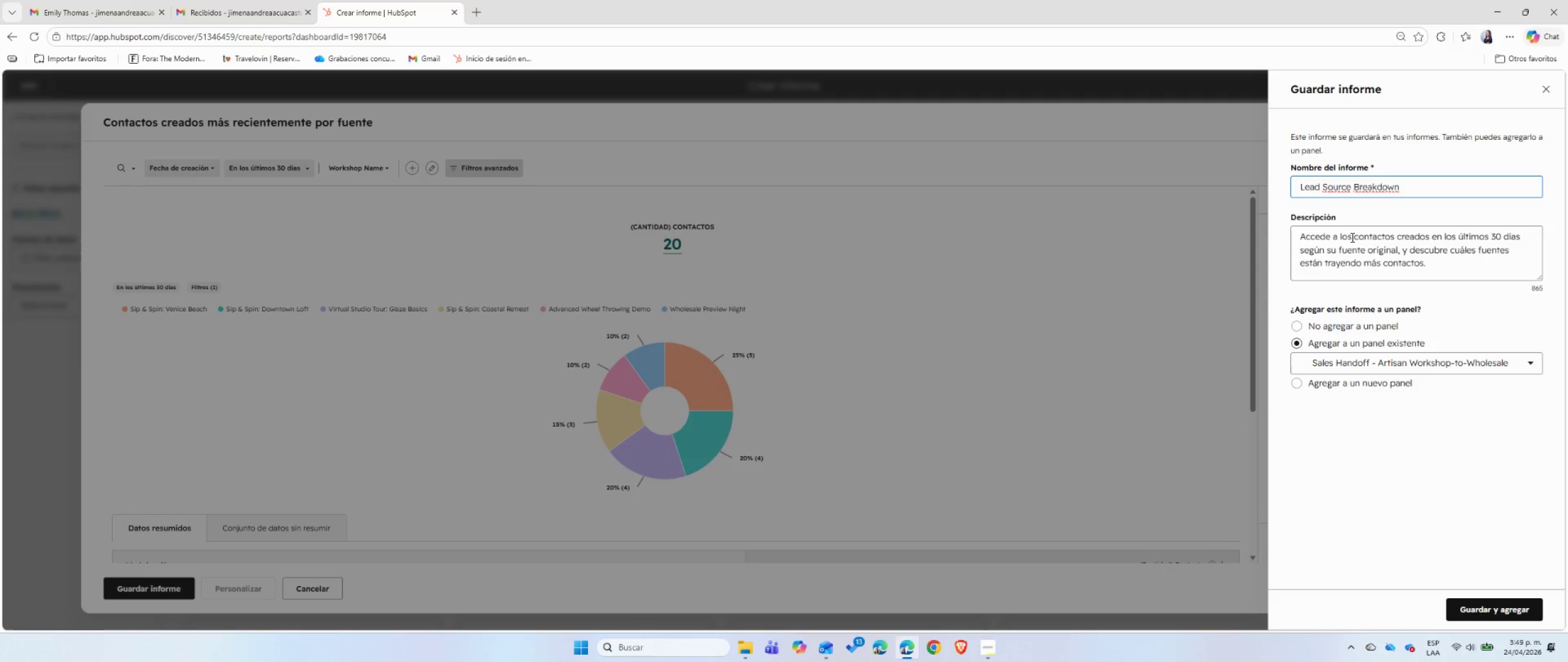 
left_click([1351, 237])
 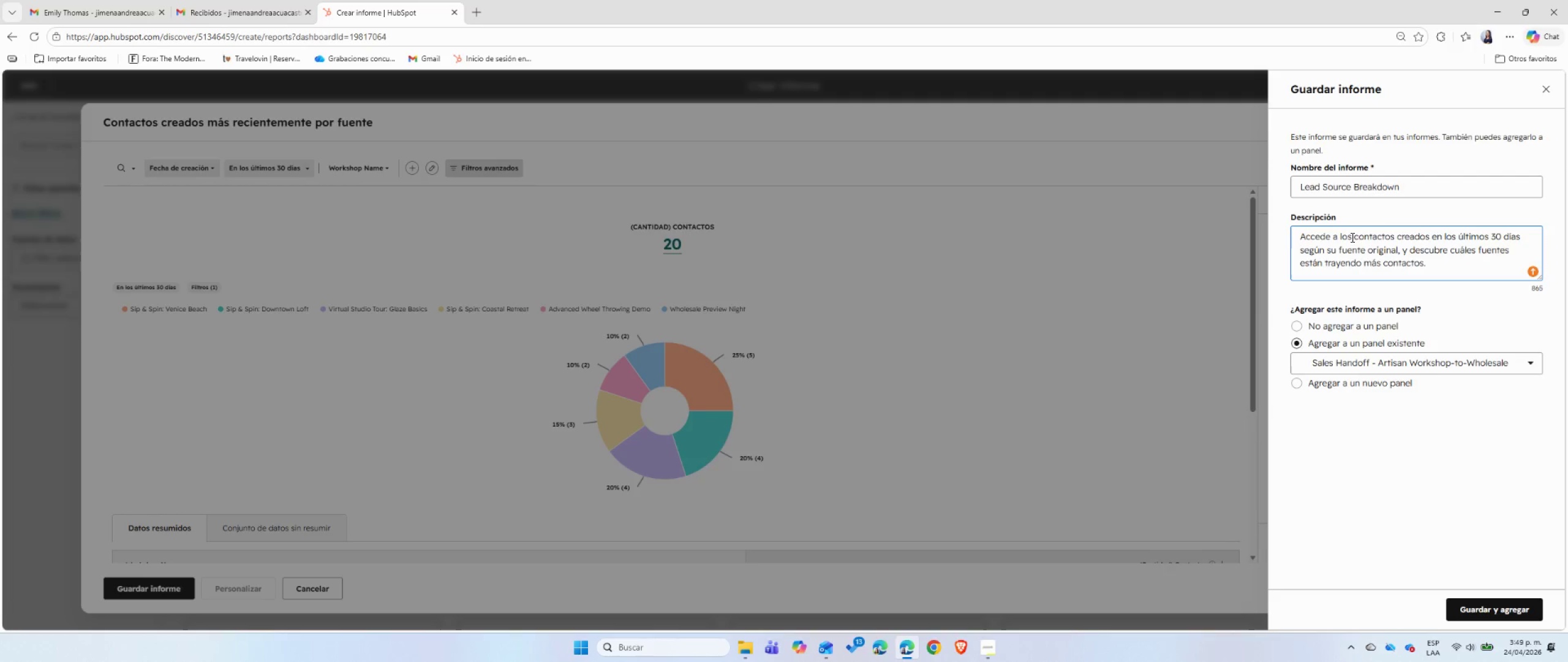 
double_click([1352, 240])
 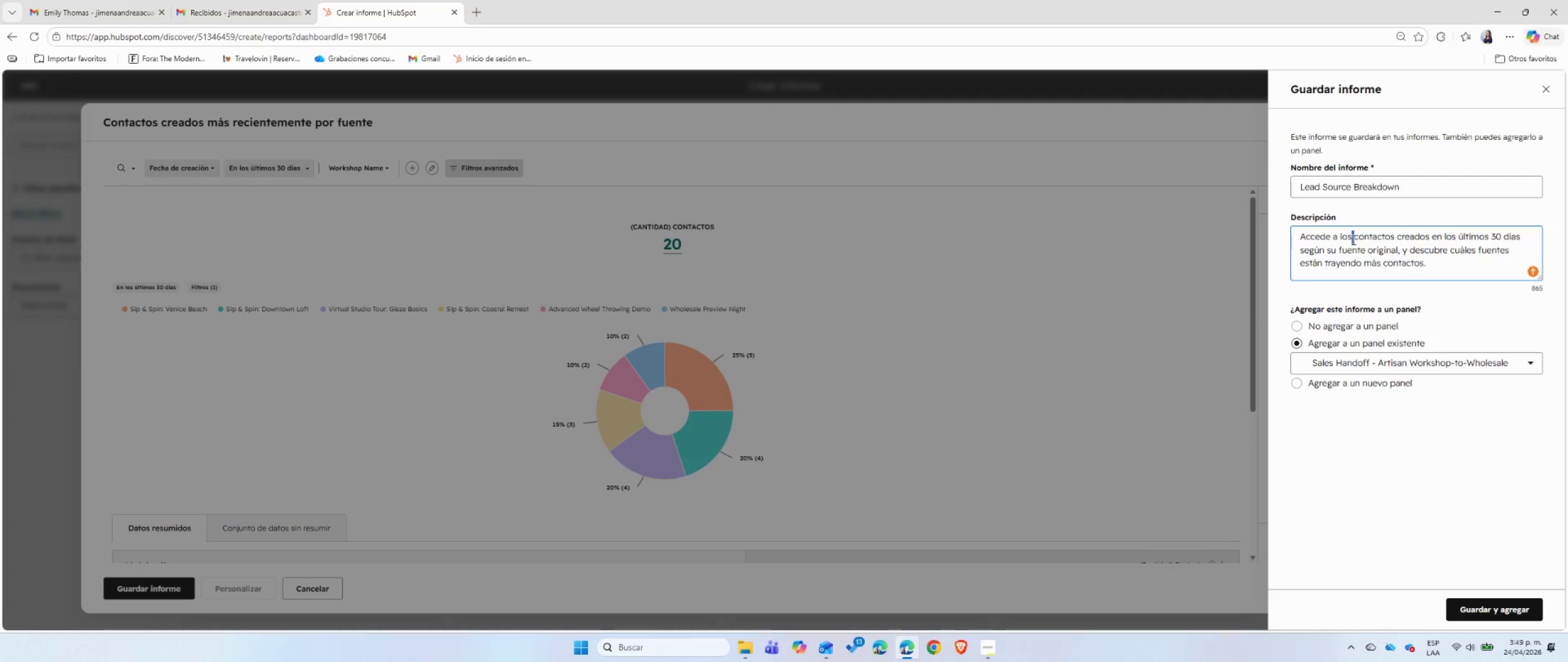 
triple_click([1352, 240])
 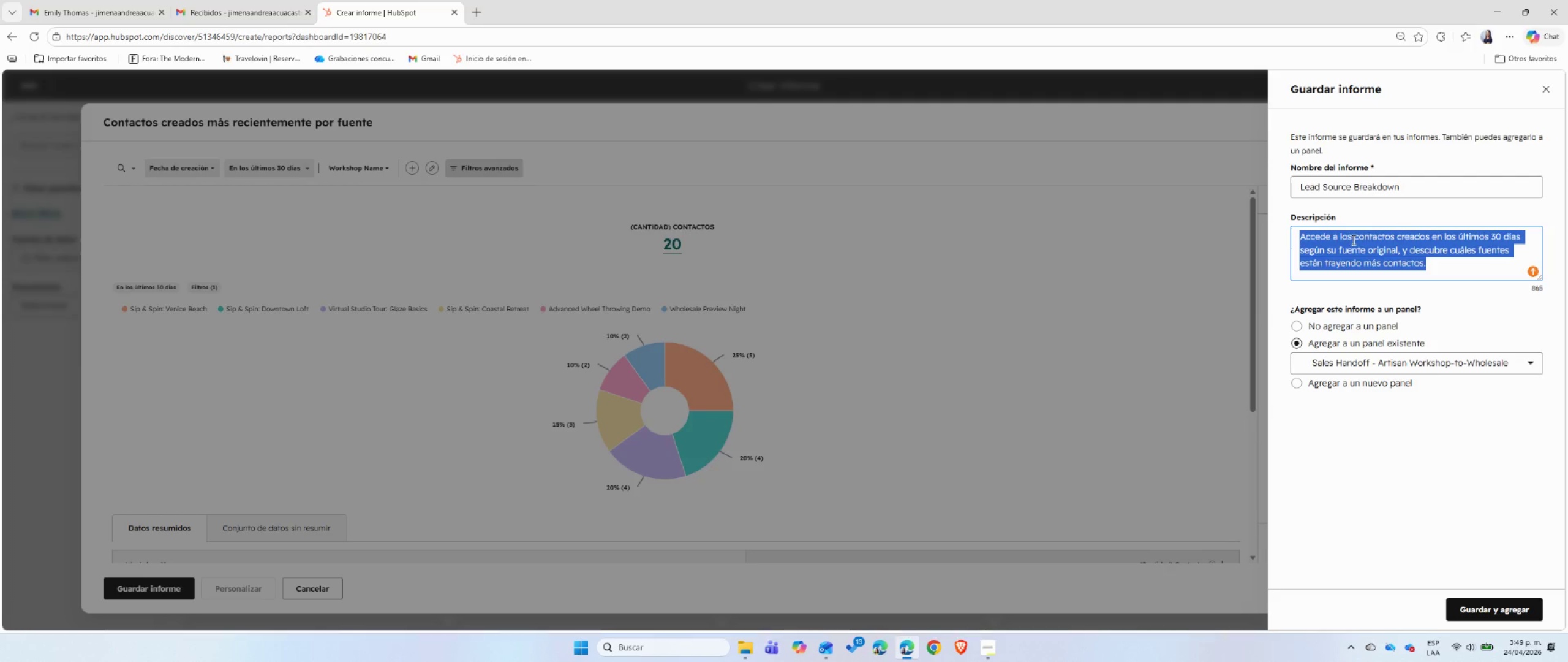 
type(Este grafico permite)
 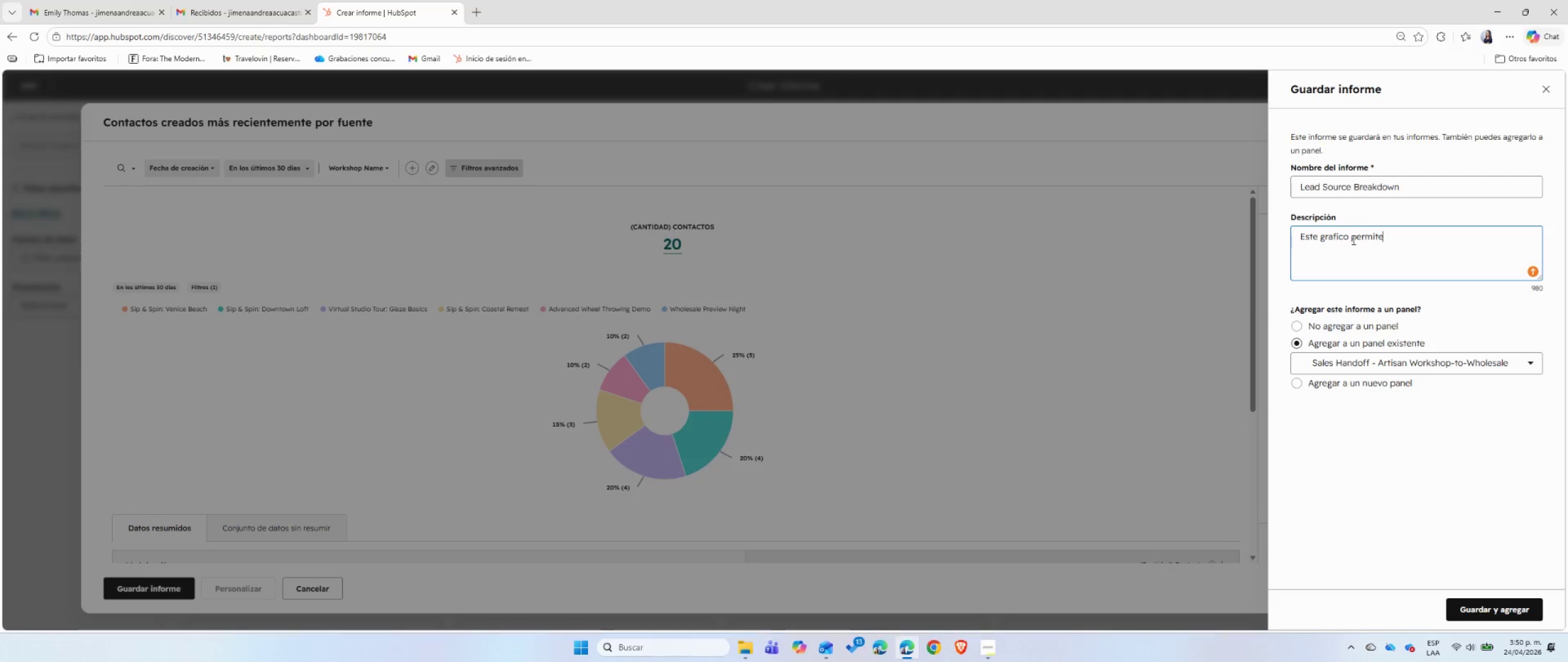 
type( revisar cupantas personas llegaron desde cada evento. )
 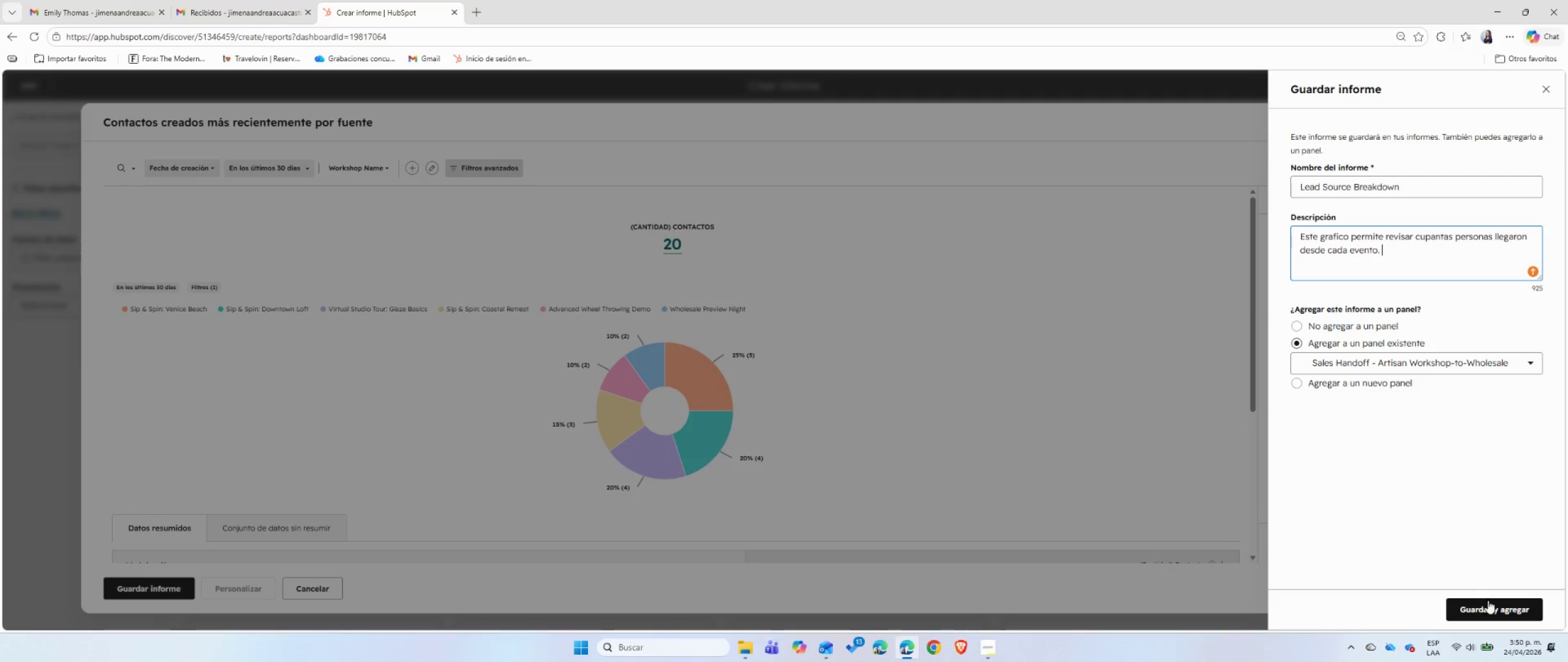 
left_click([1488, 604])
 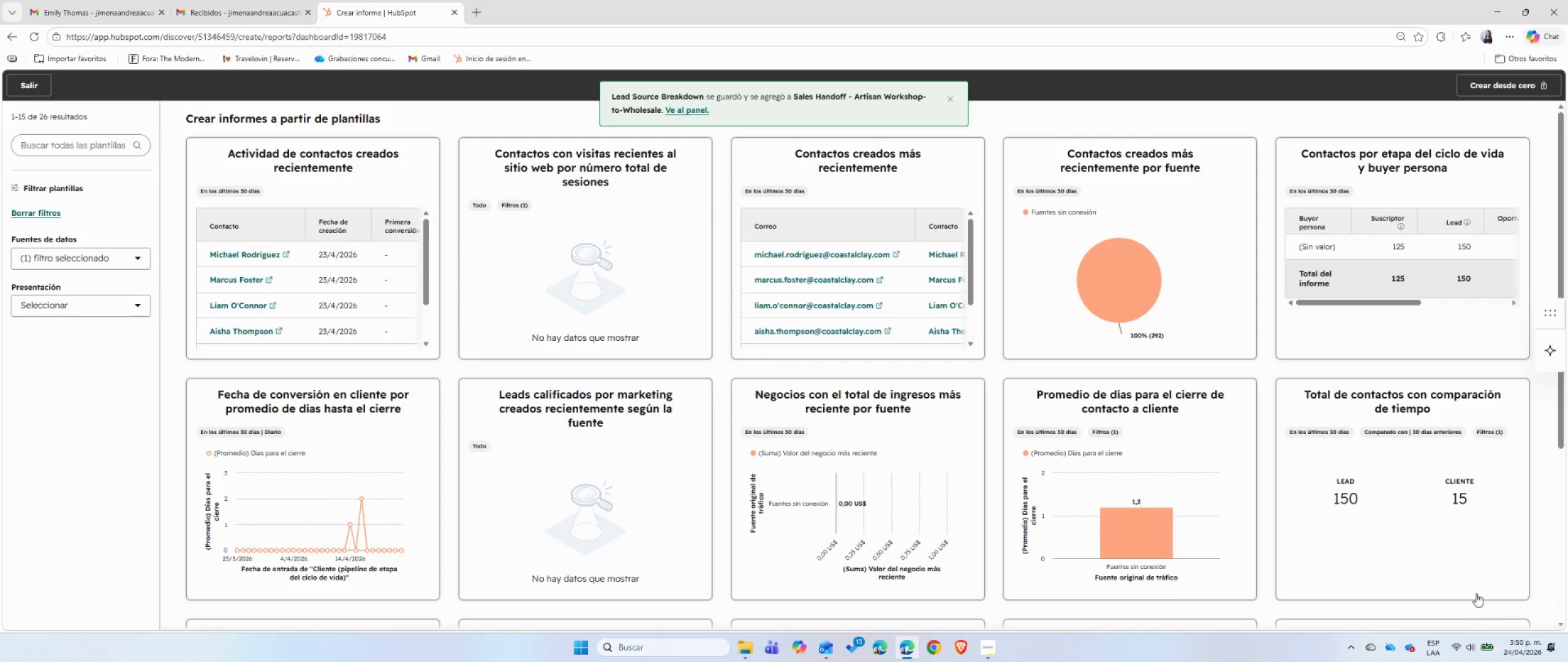 
wait(6.7)
 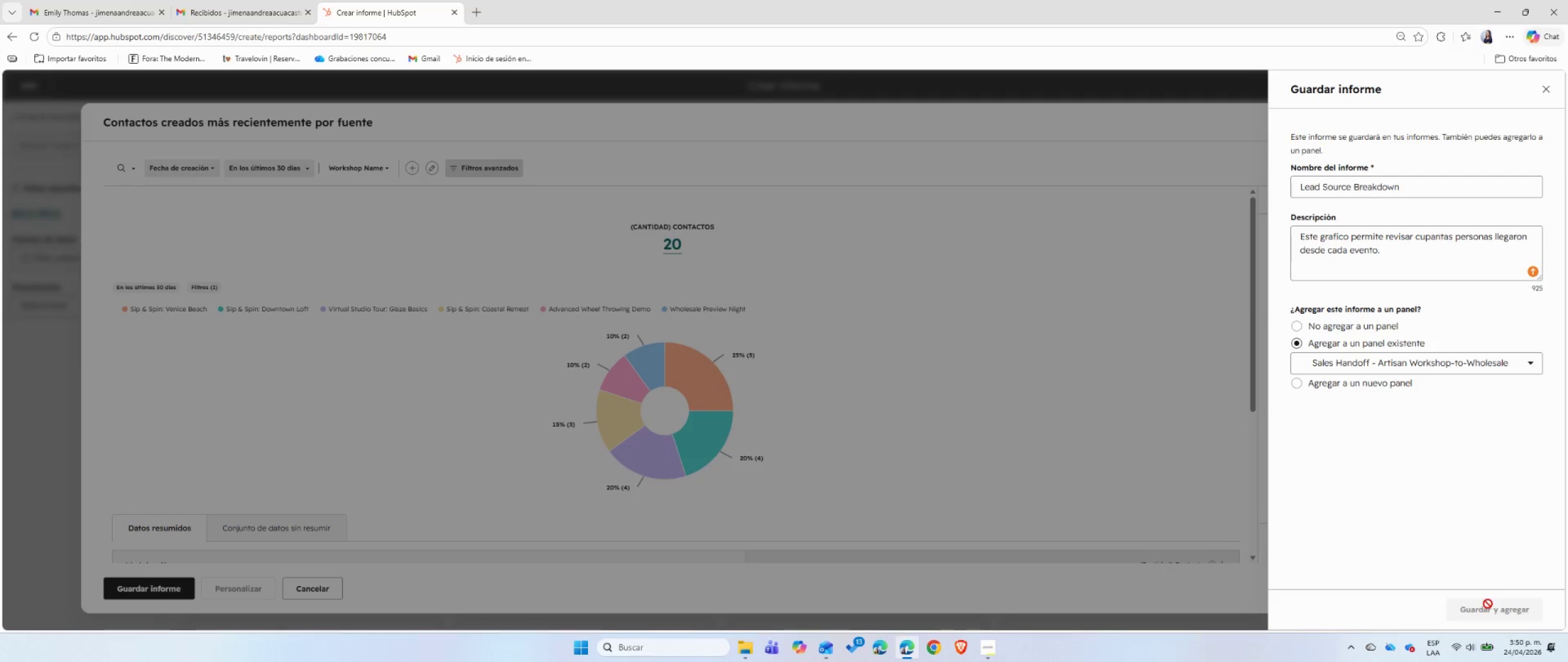 
left_click([83, 150])
 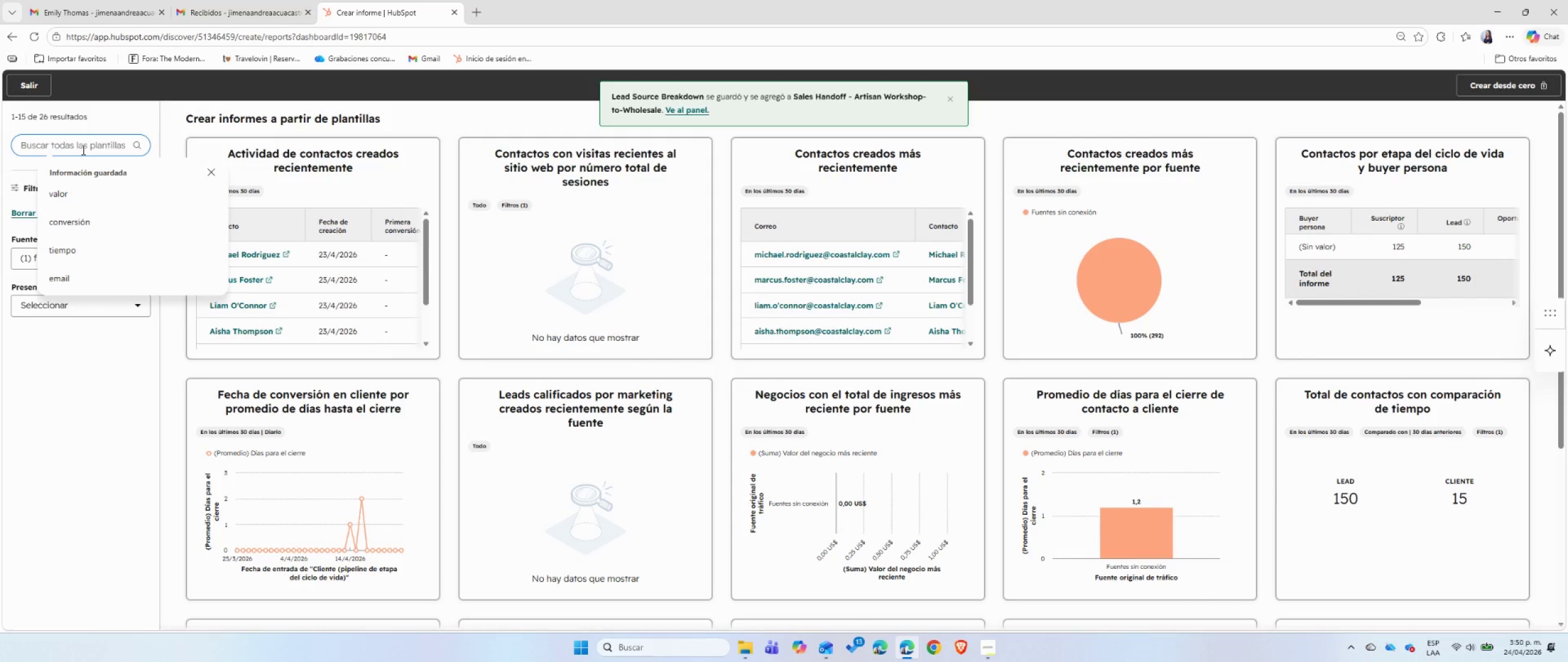 
type(formulario)
 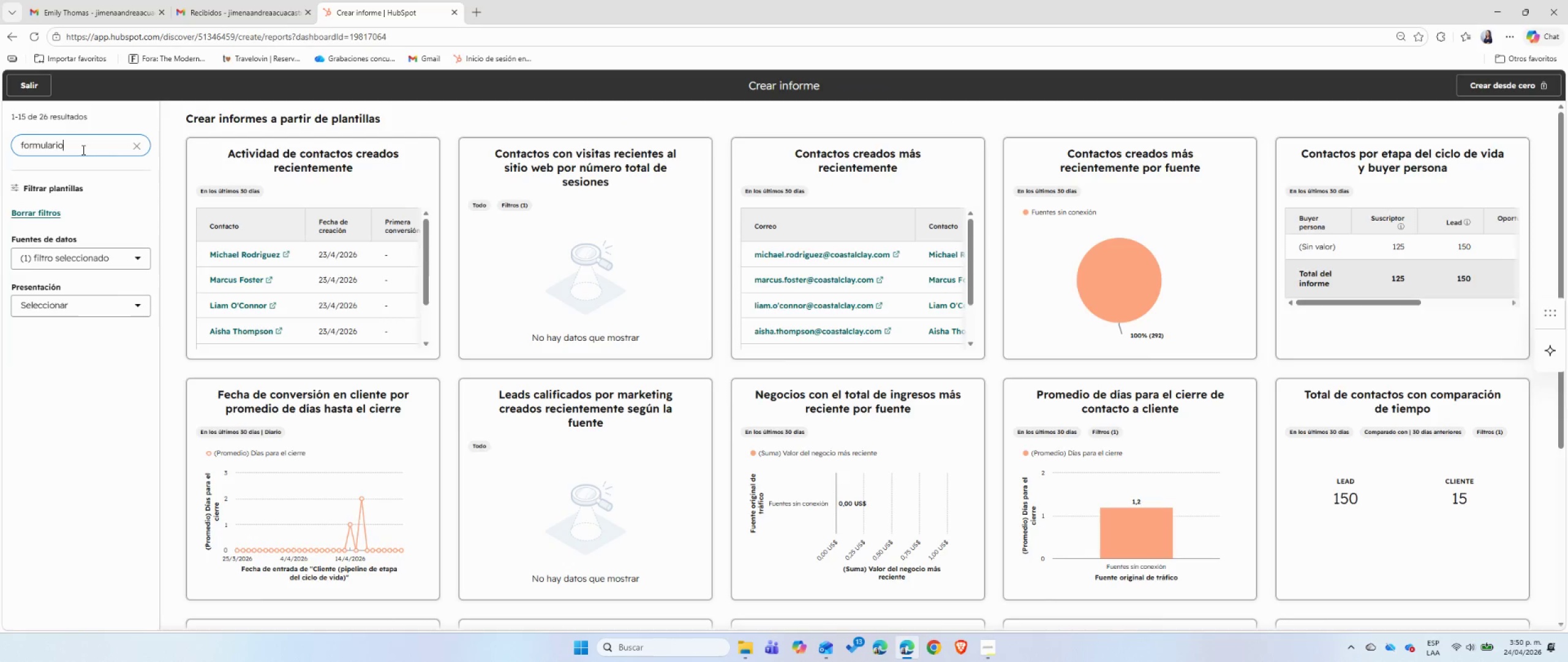 
key(Enter)
 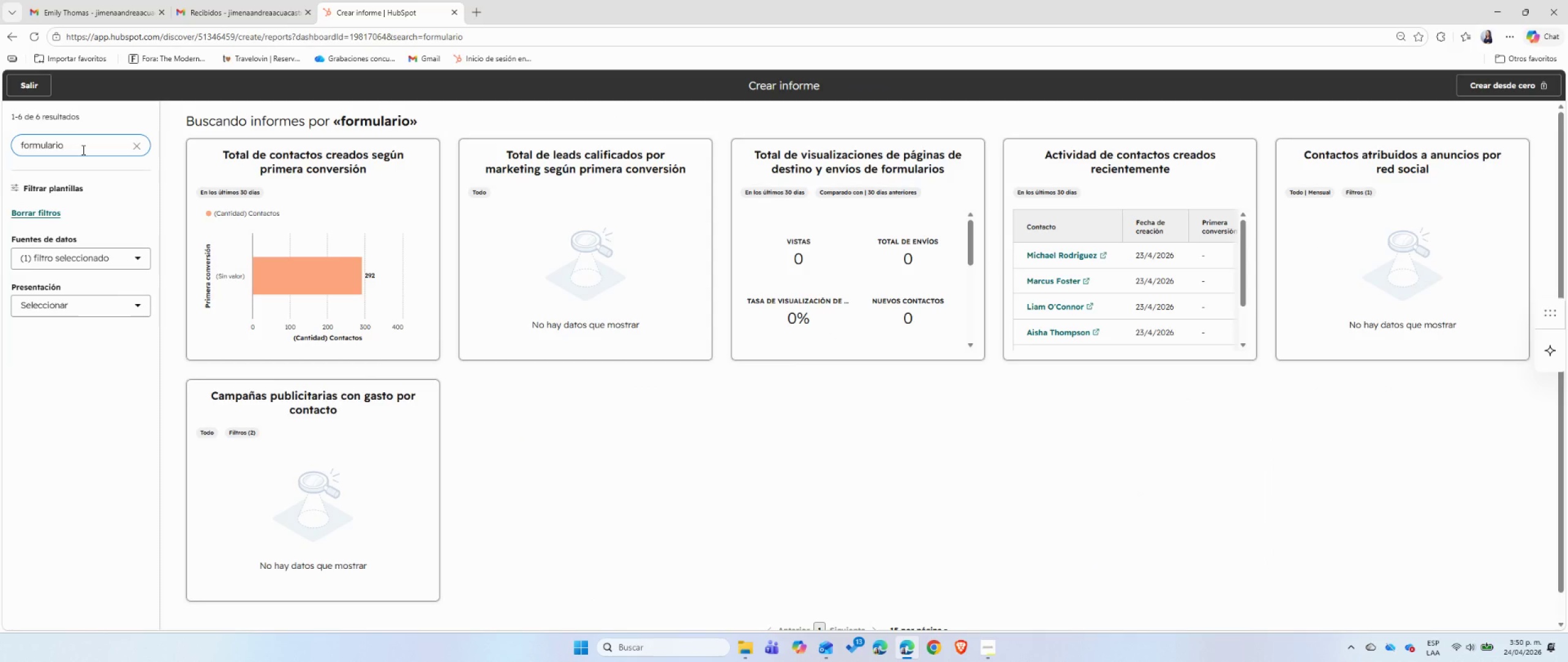 
wait(12.94)
 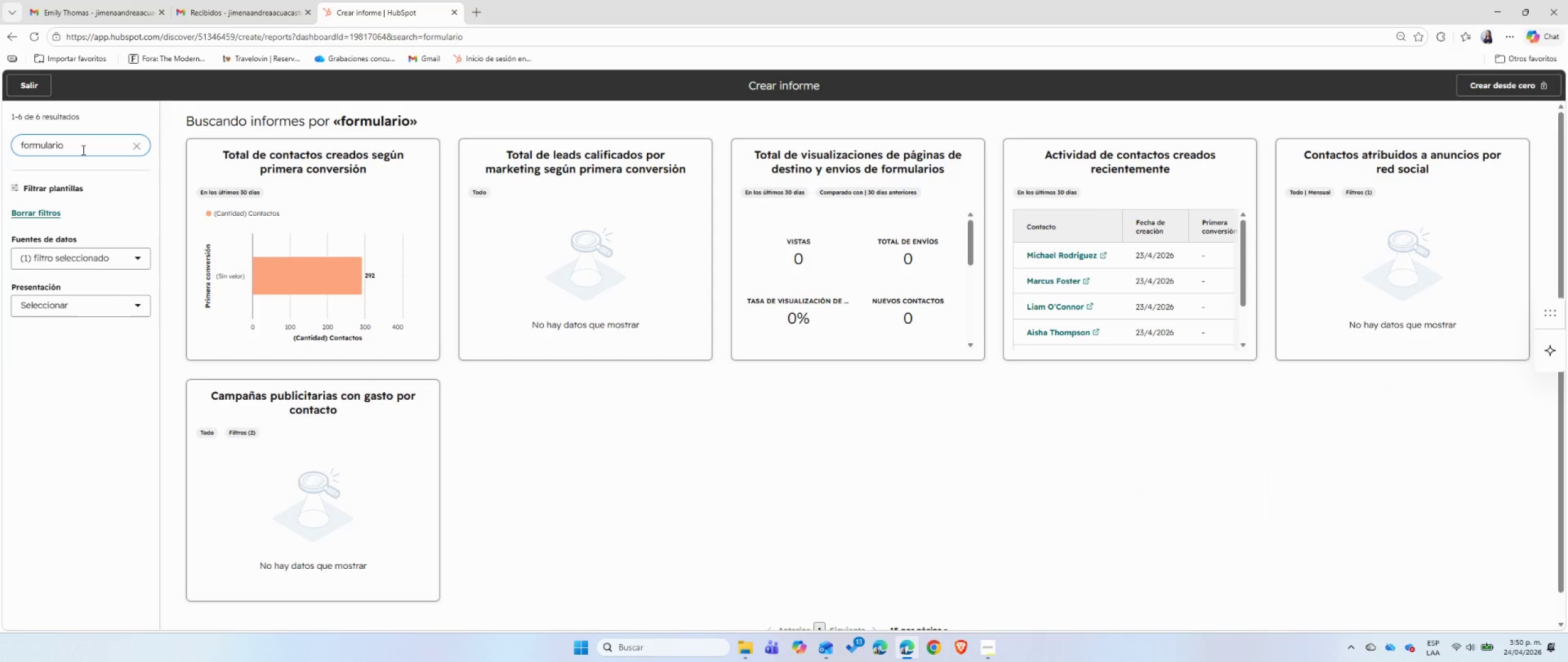 
left_click([138, 253])
 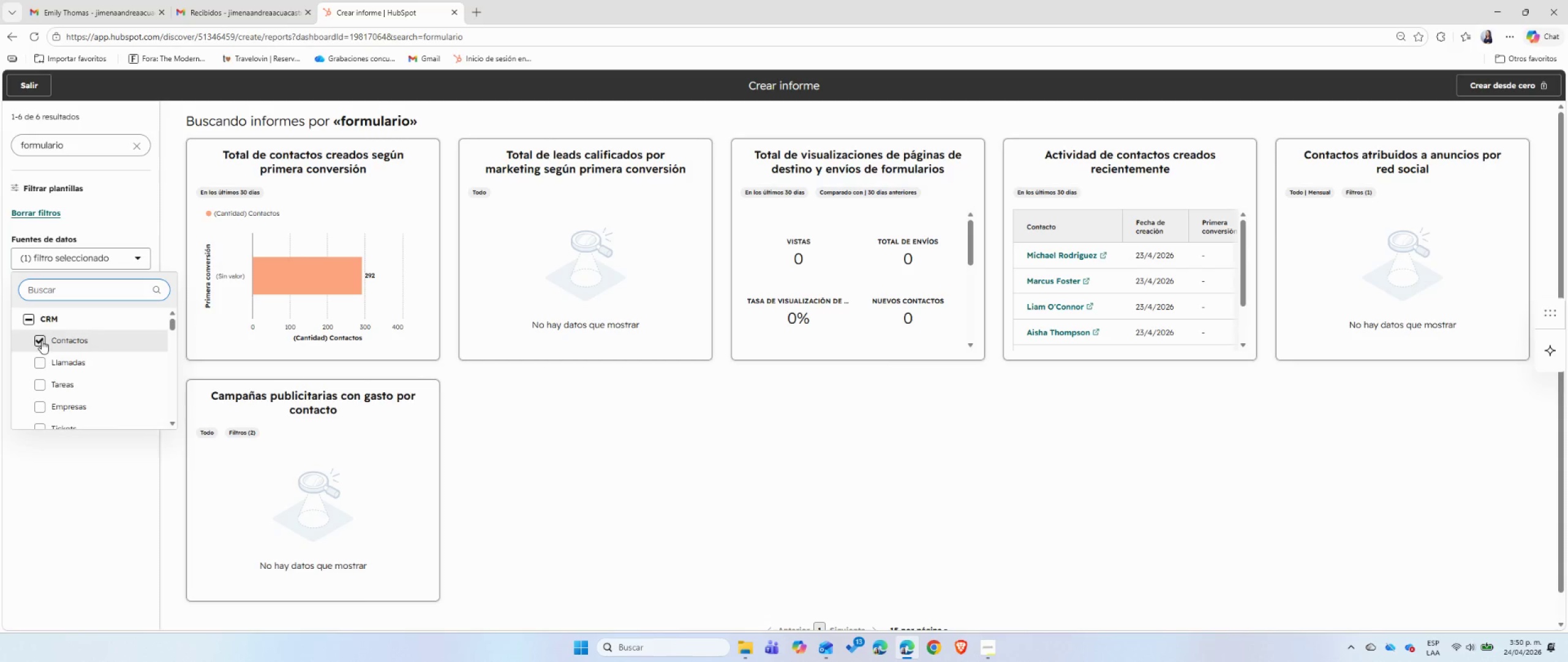 
left_click([29, 322])
 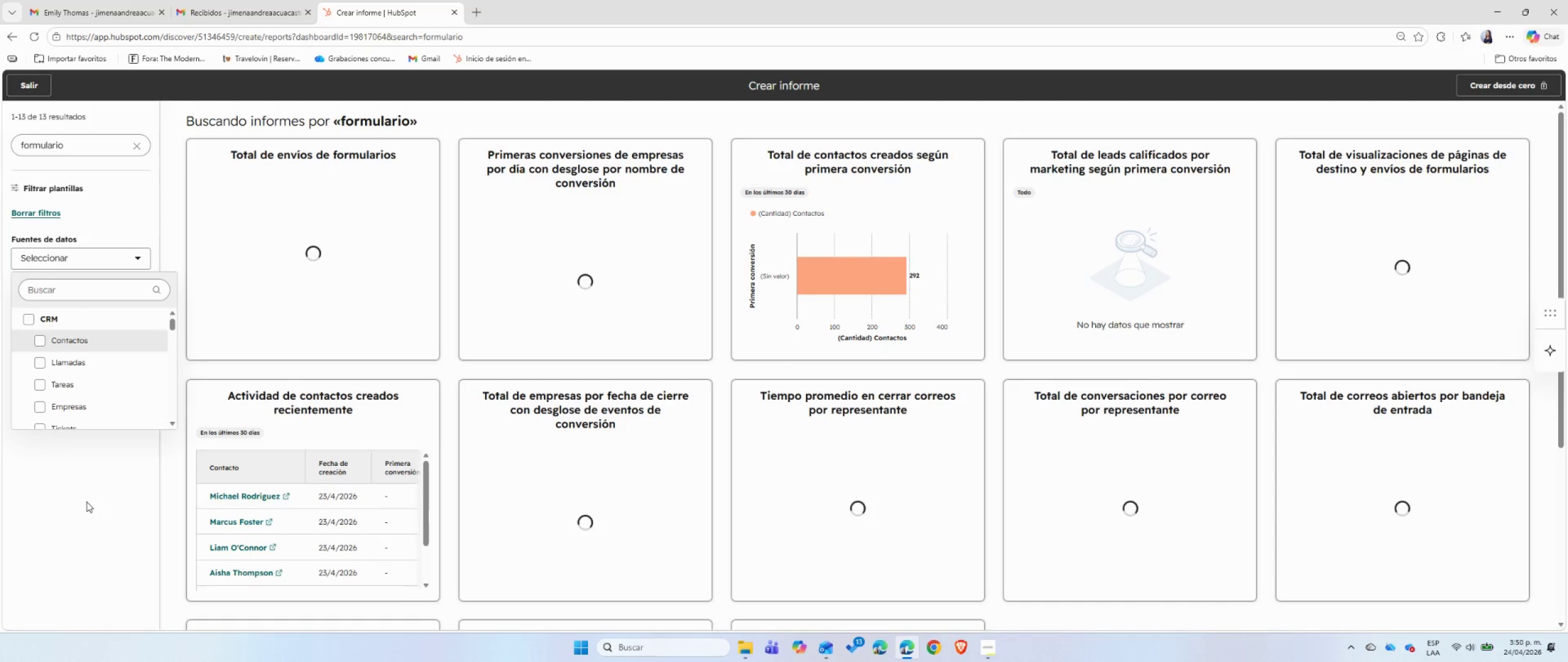 
left_click([86, 501])
 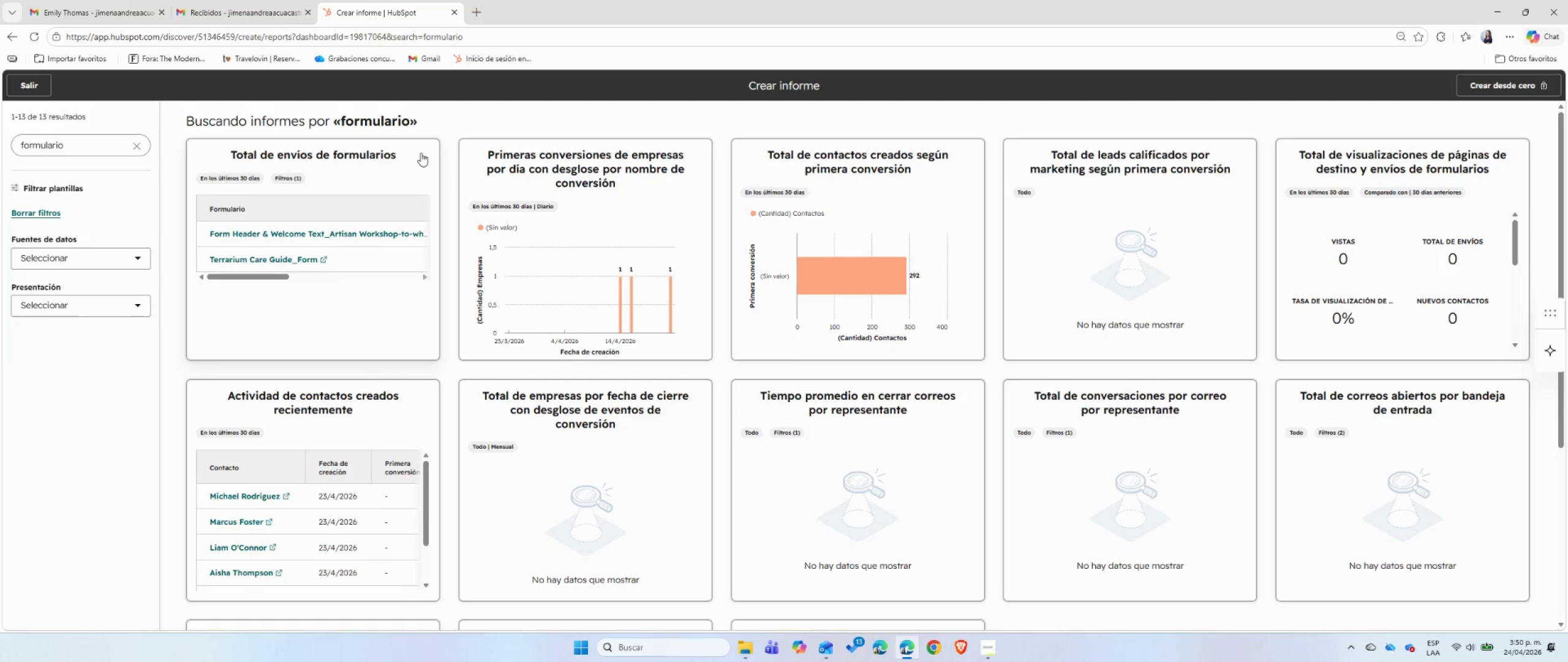 
wait(13.39)
 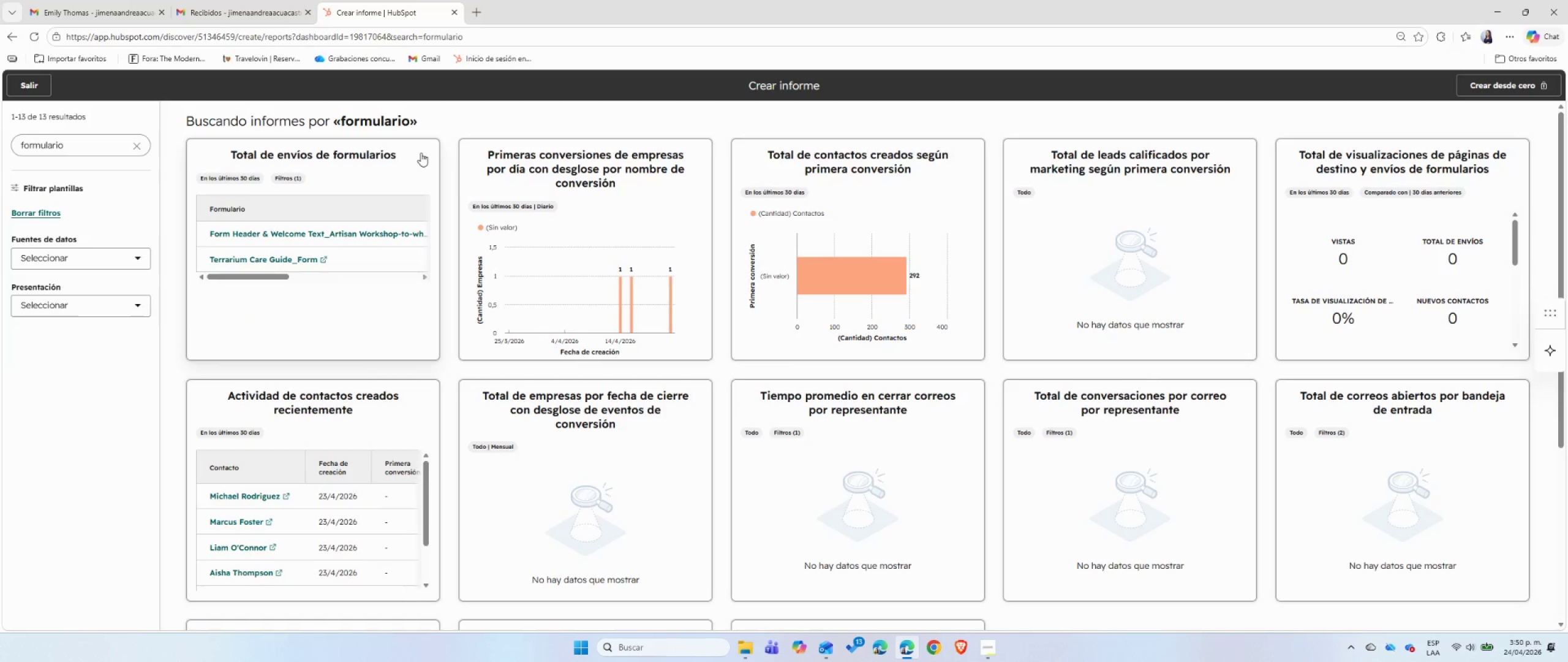 
left_click([31, 94])
 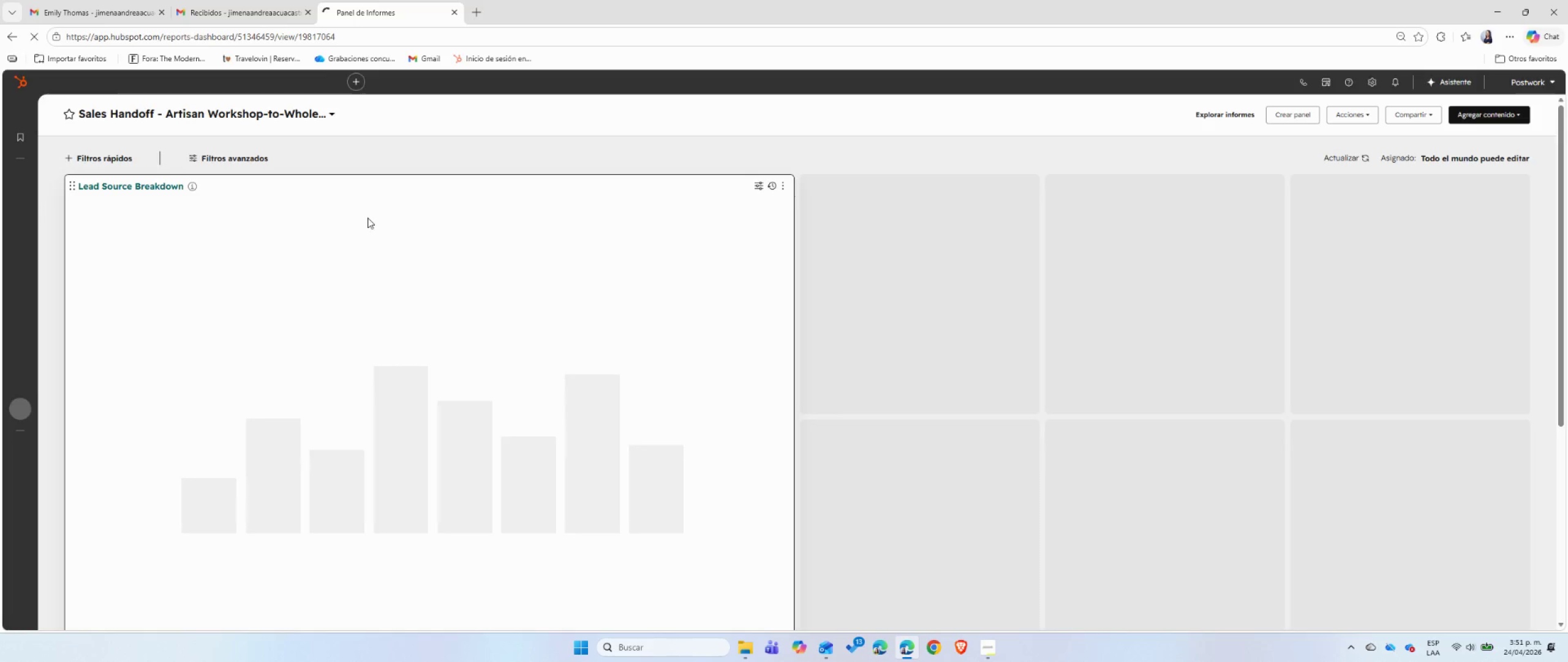 
wait(7.38)
 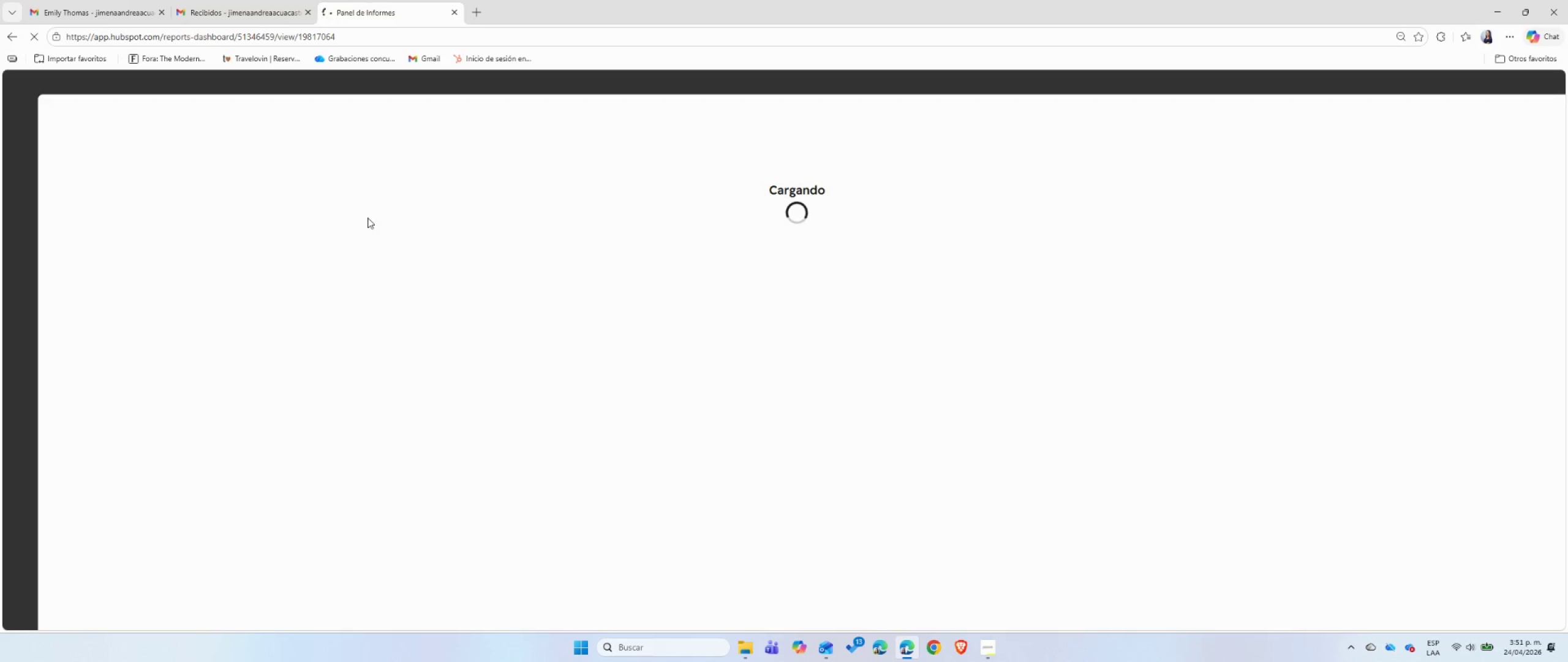 
scroll: coordinate [772, 356], scroll_direction: down, amount: 3.0
 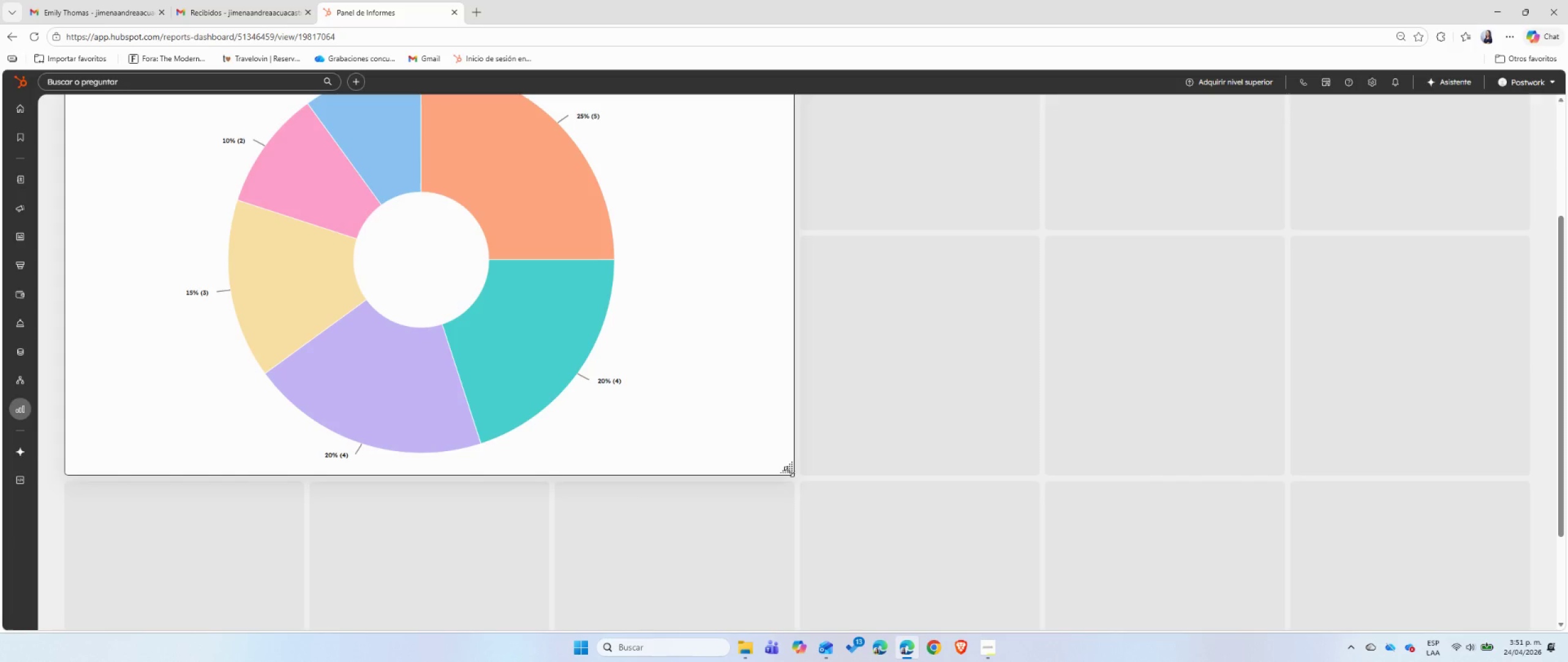 
left_click_drag(start_coordinate=[789, 471], to_coordinate=[541, 286])
 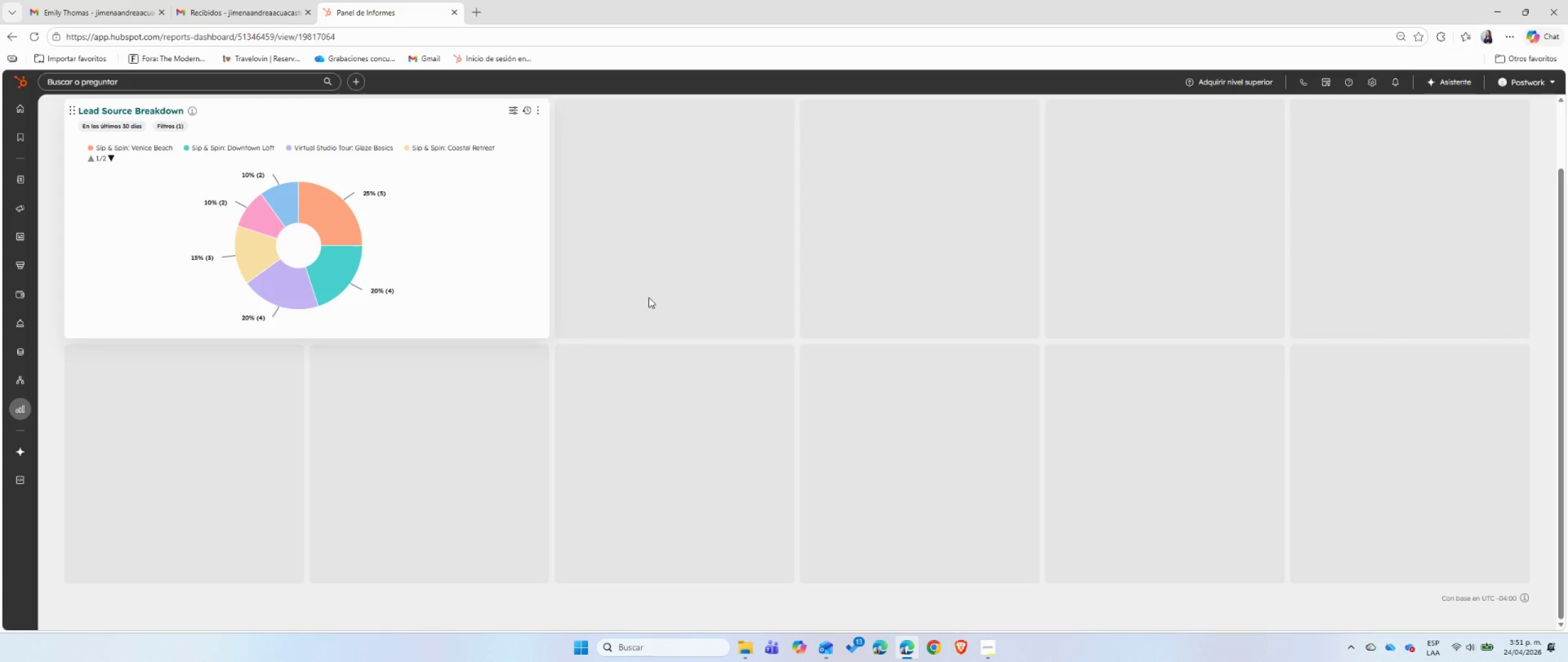 
scroll: coordinate [650, 298], scroll_direction: up, amount: 1.0
 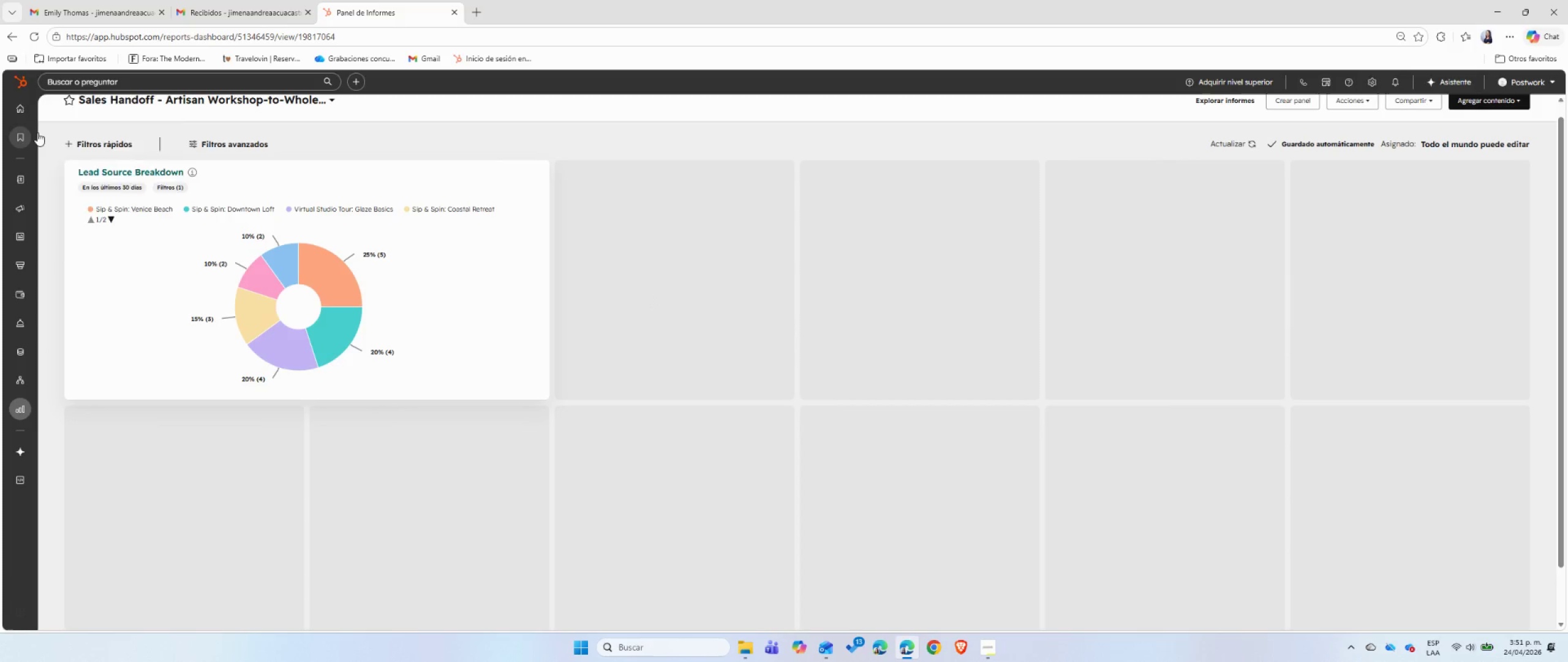 
mouse_move([18, 210])
 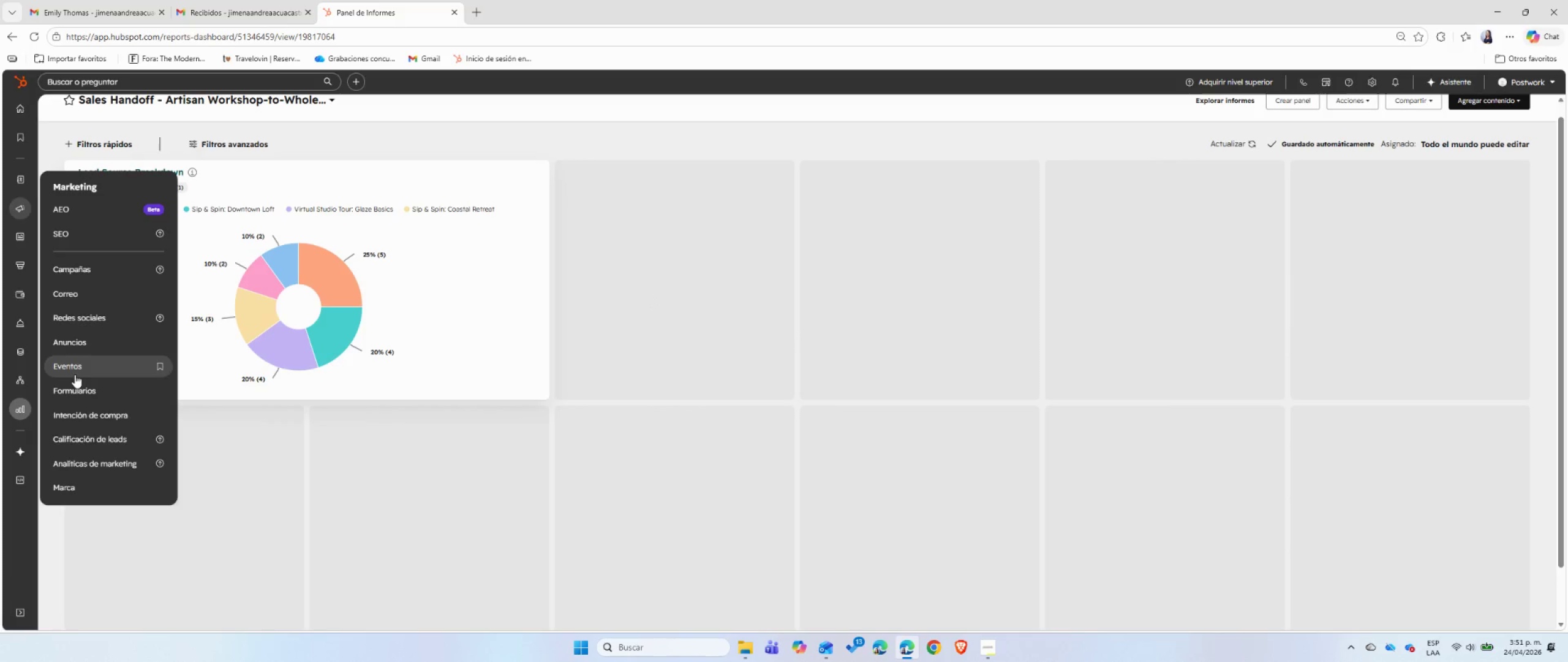 
right_click([77, 389])
 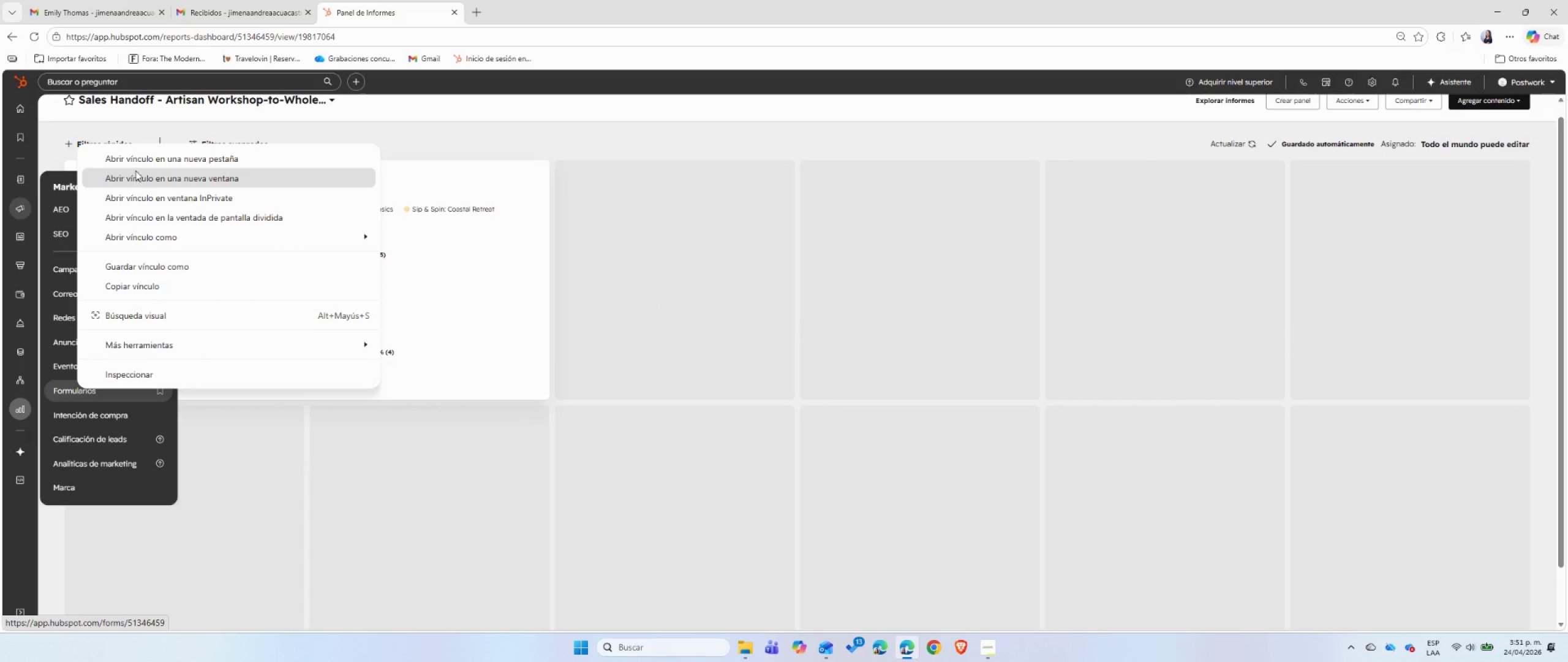 
left_click([135, 164])
 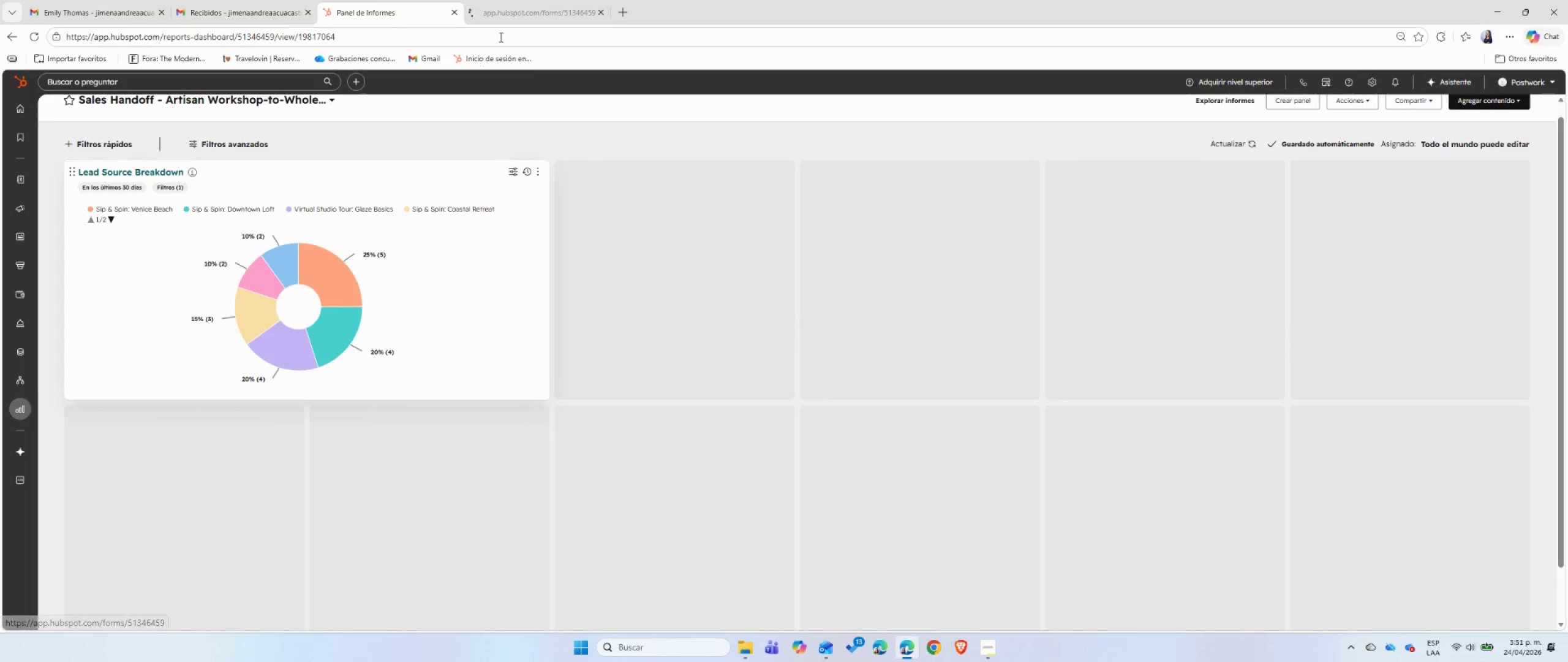 
left_click([513, 11])
 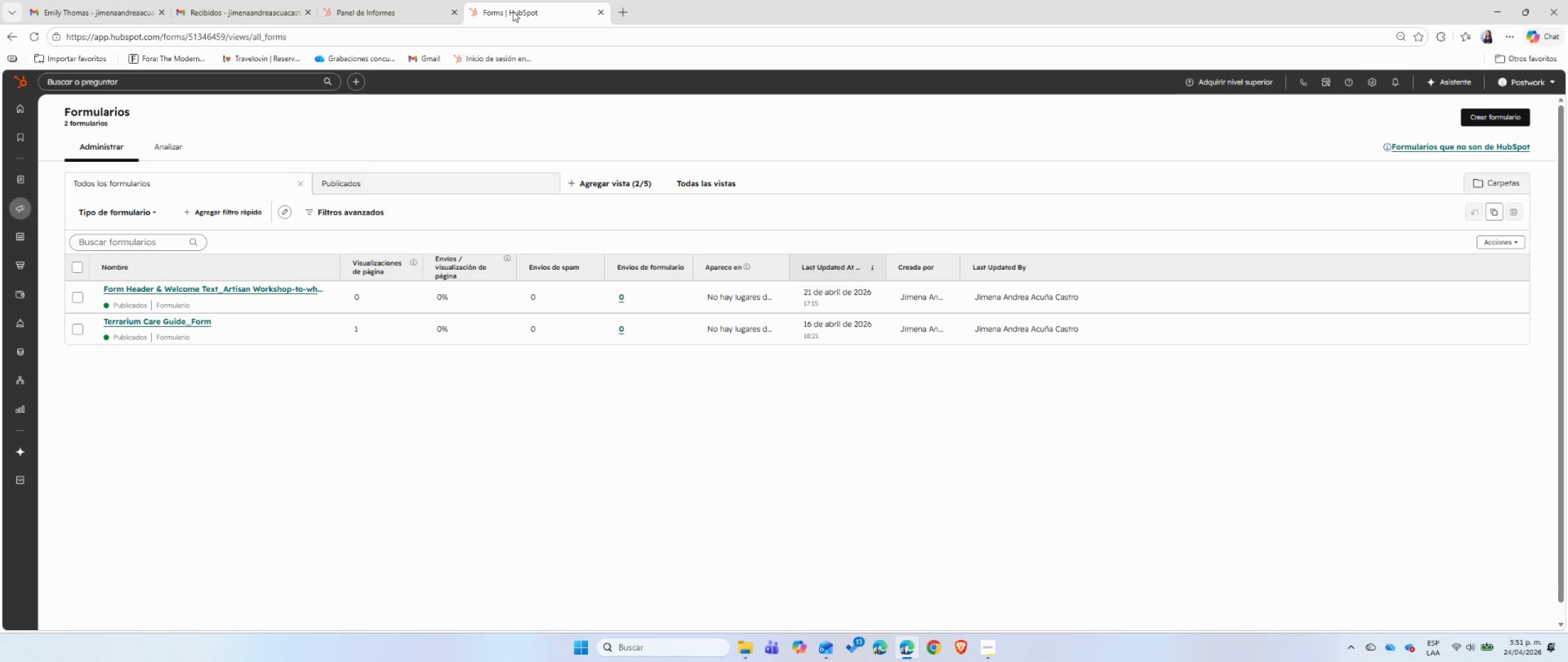 
wait(13.98)
 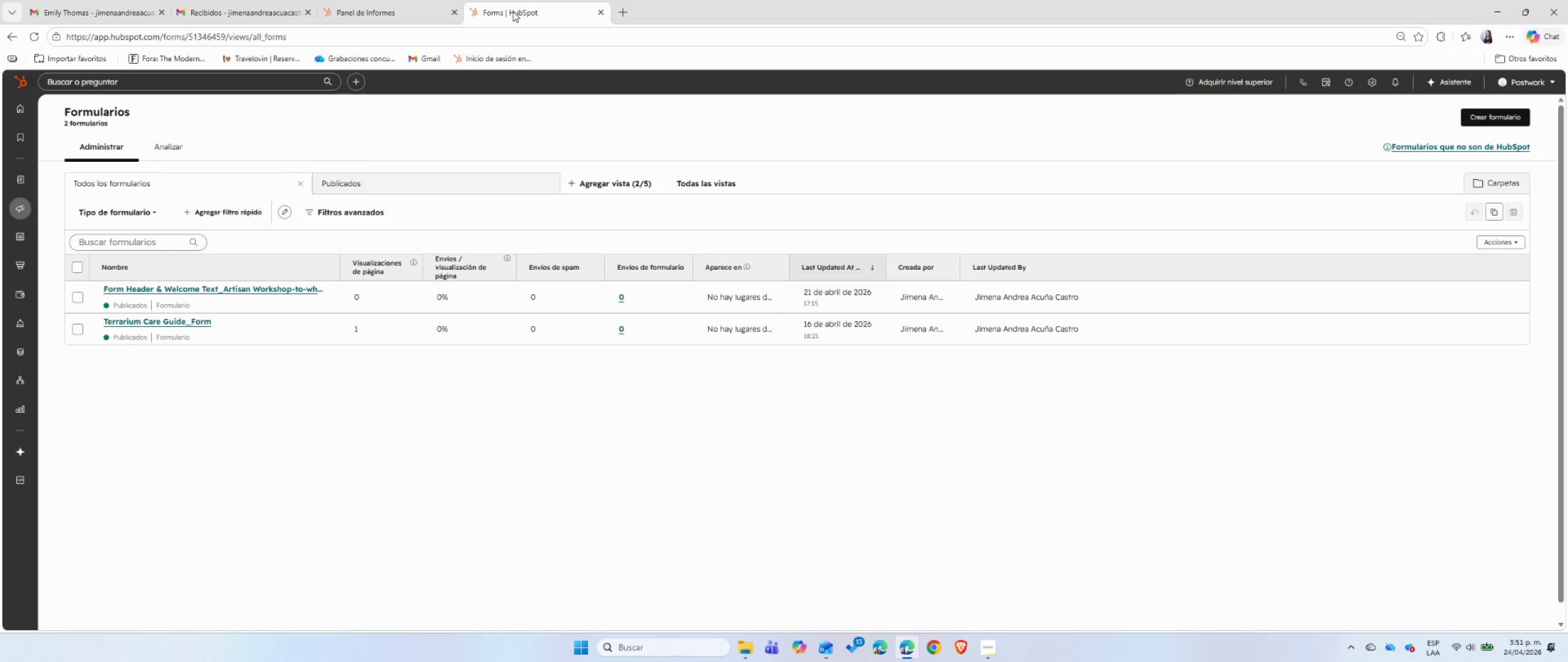 
left_click([305, 296])
 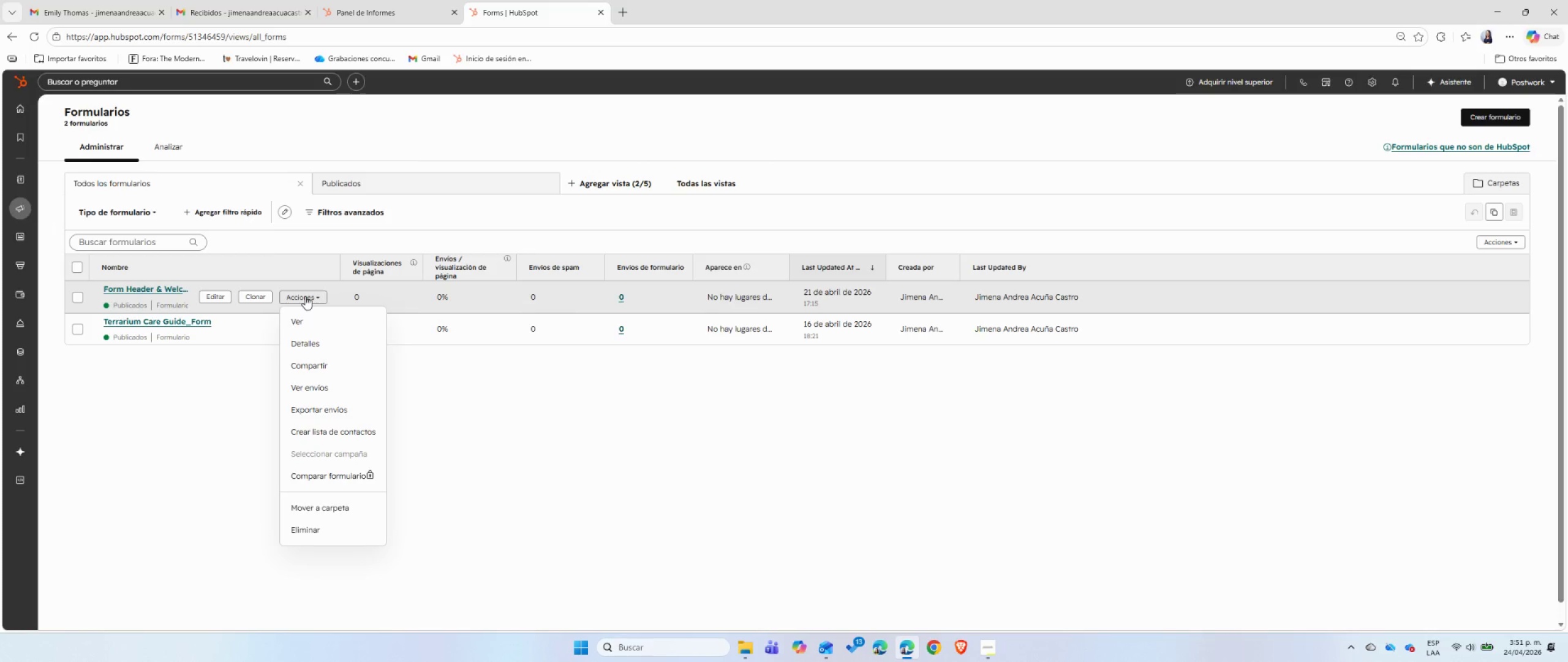 
wait(14.27)
 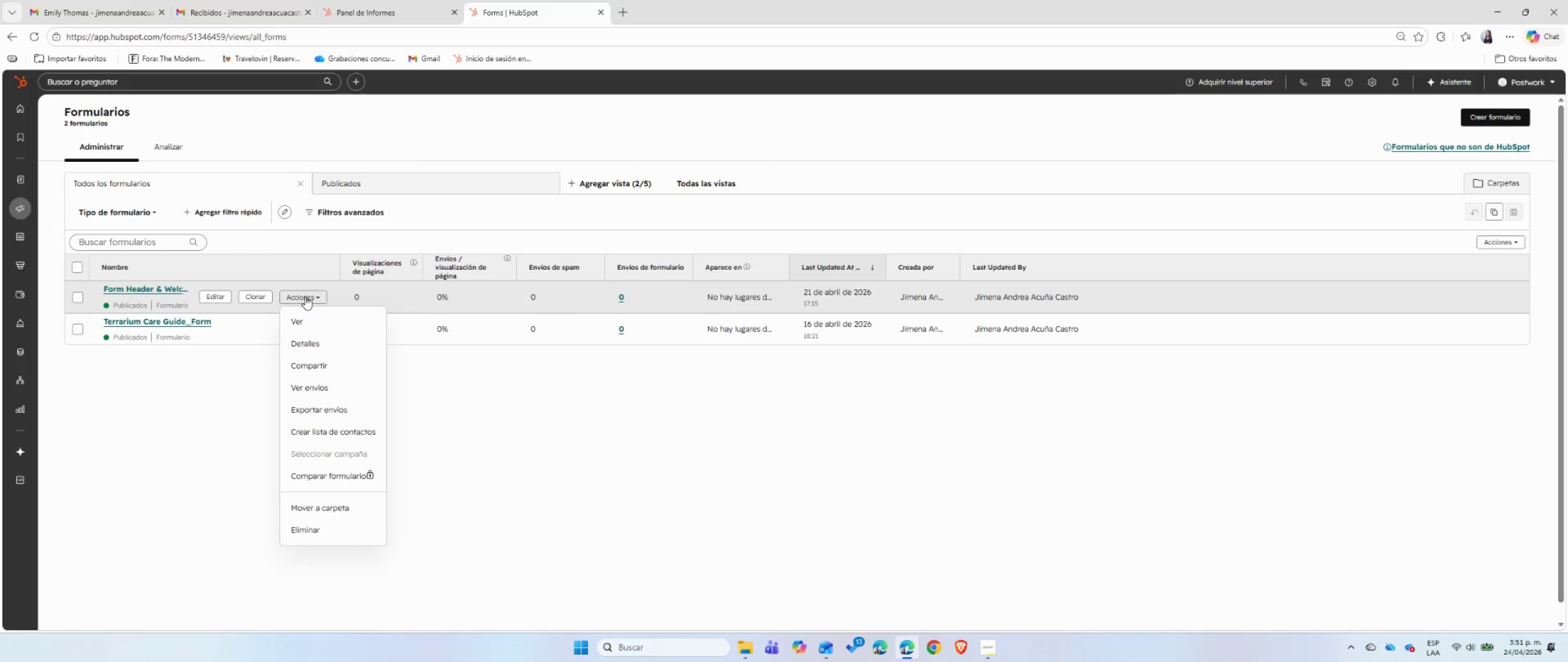 
left_click([159, 292])
 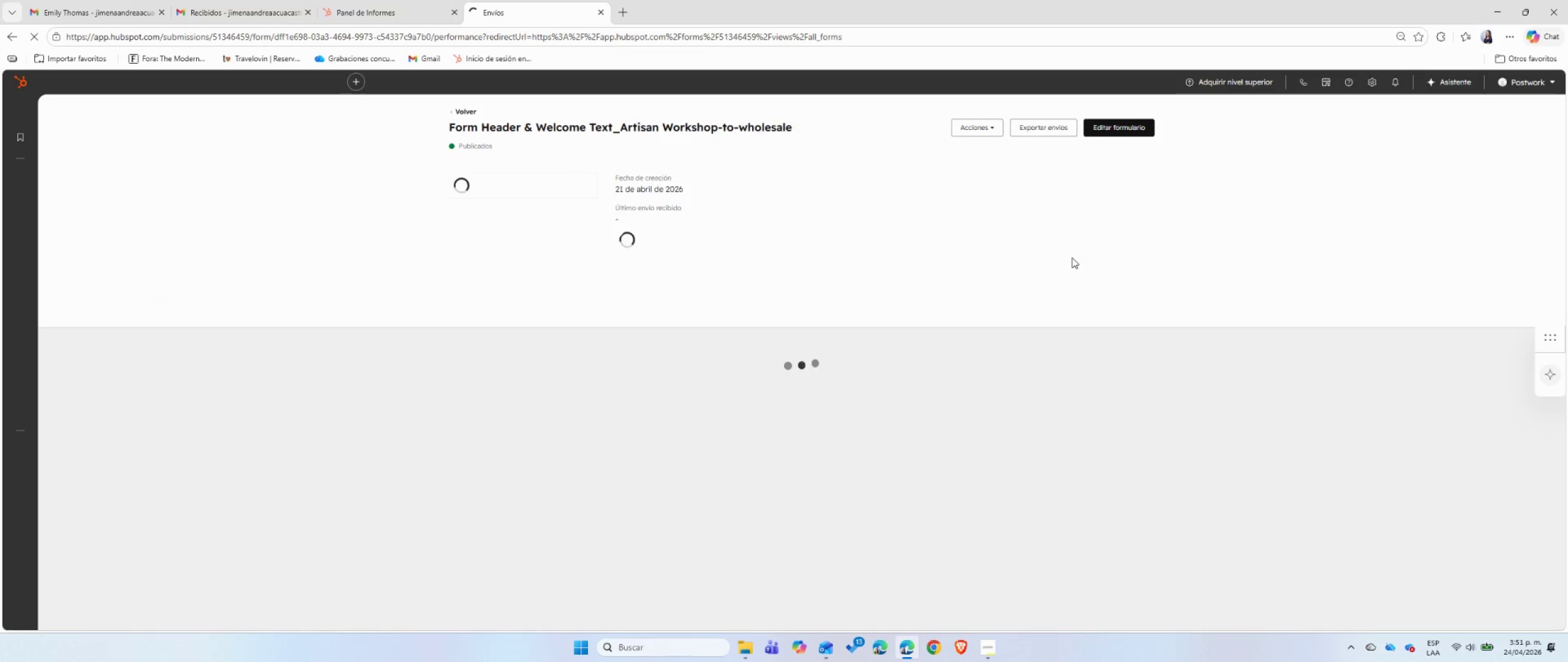 
wait(7.48)
 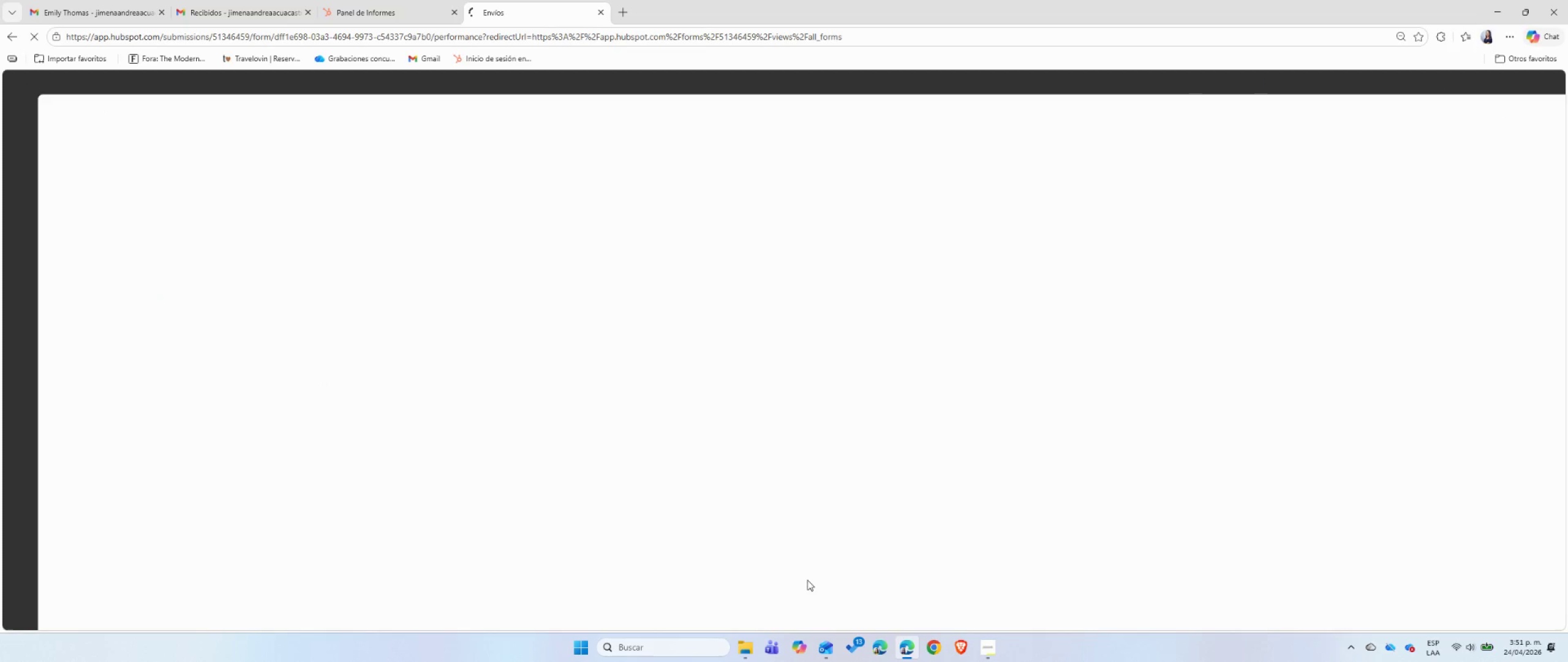 
left_click([556, 317])
 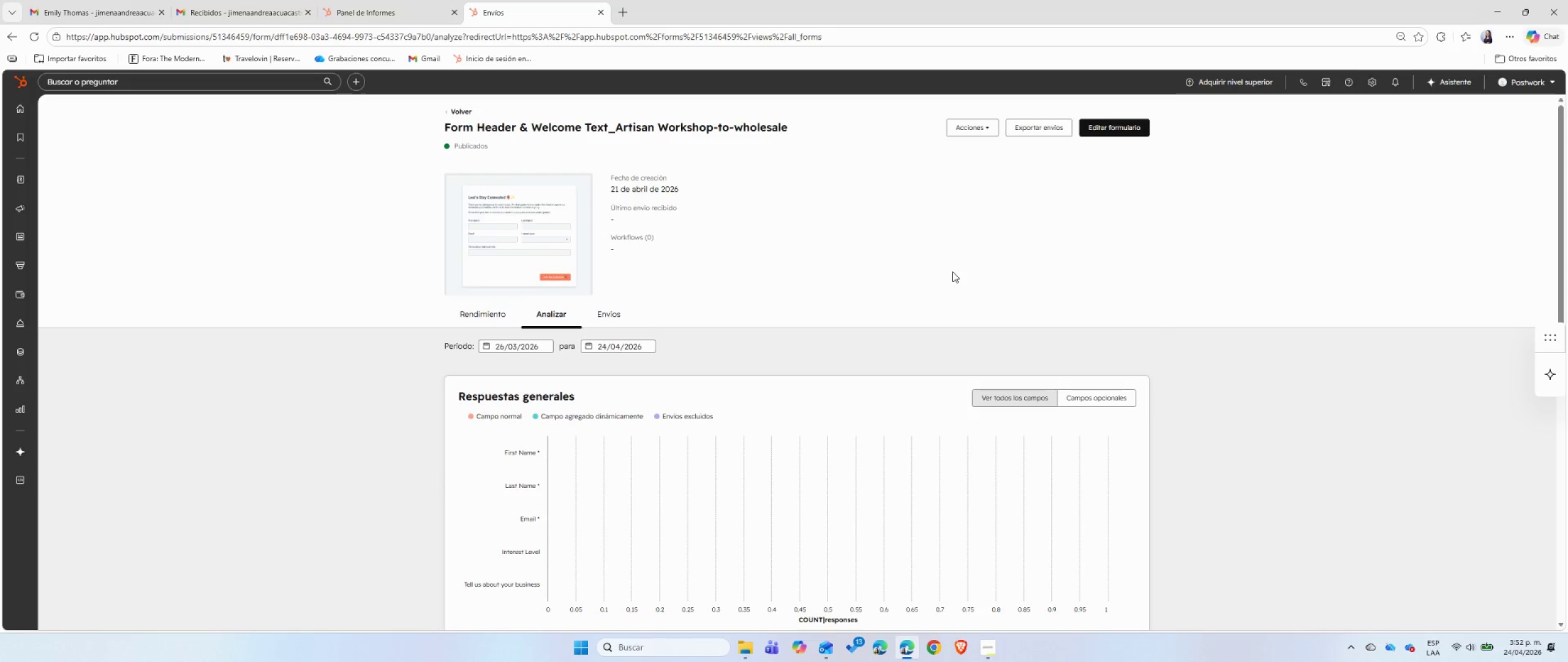 
wait(10.28)
 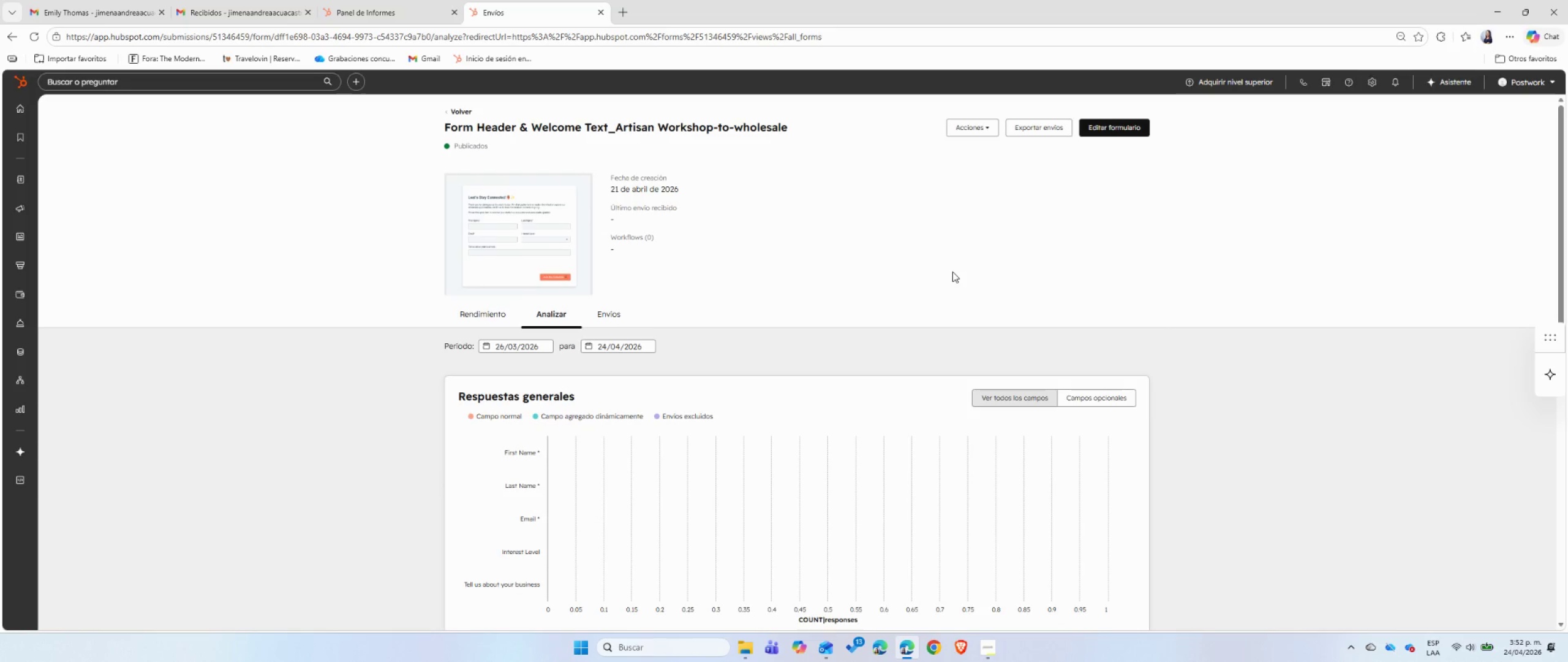 
scroll: coordinate [952, 272], scroll_direction: down, amount: 2.0
 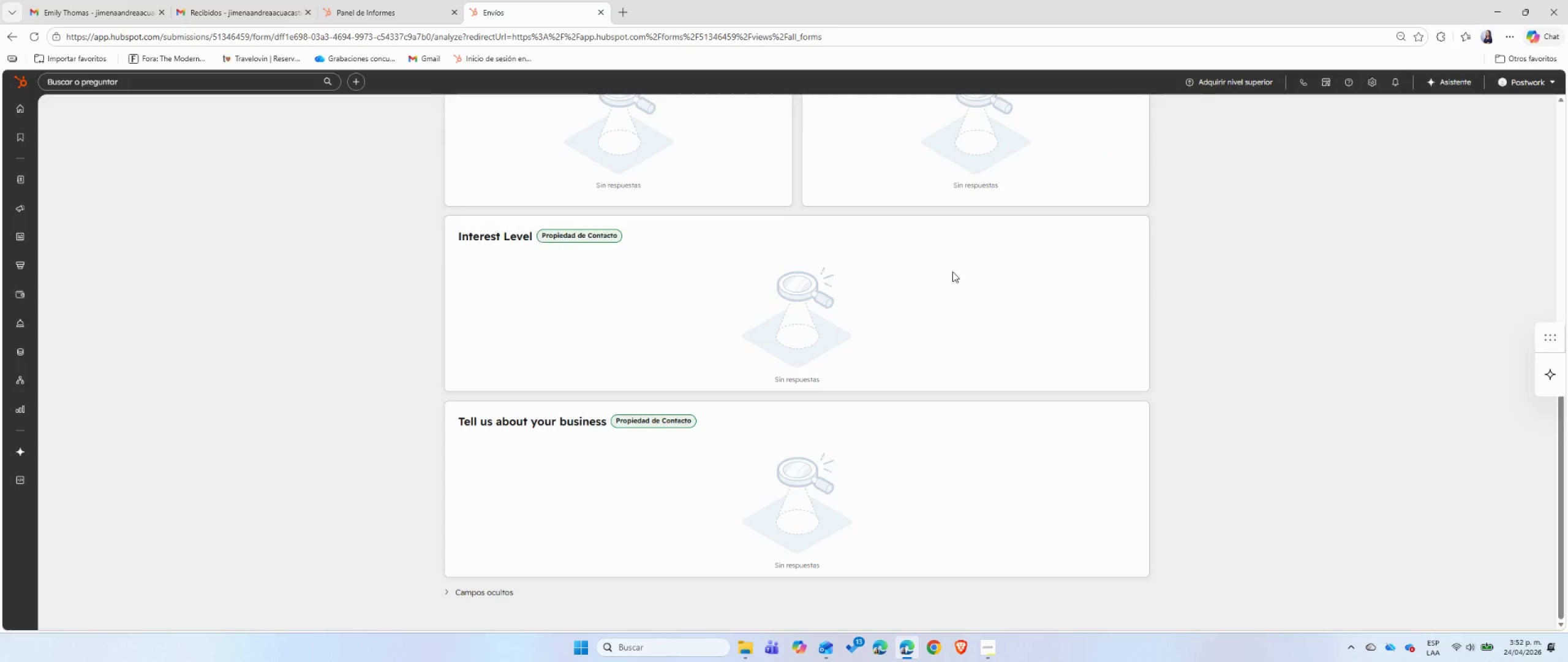 
scroll: coordinate [952, 272], scroll_direction: up, amount: 14.0
 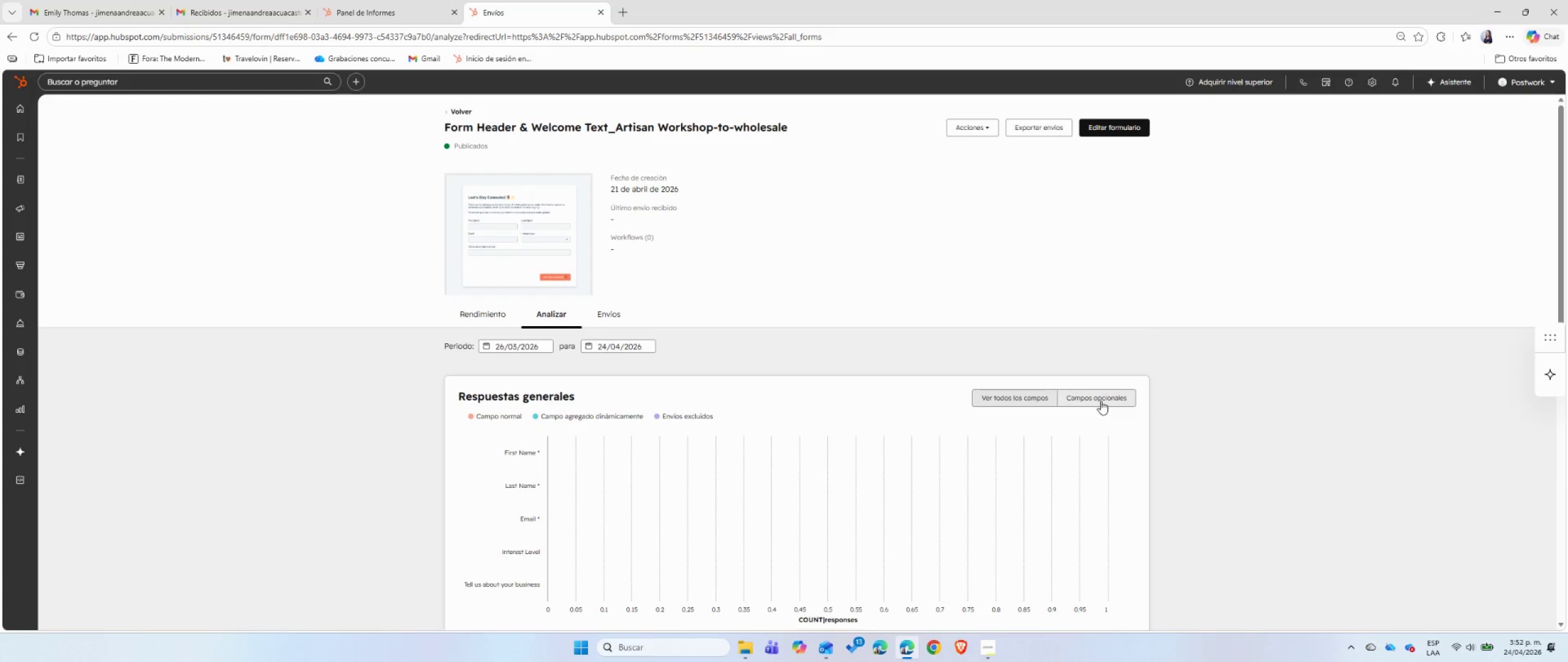 
left_click([979, 128])
 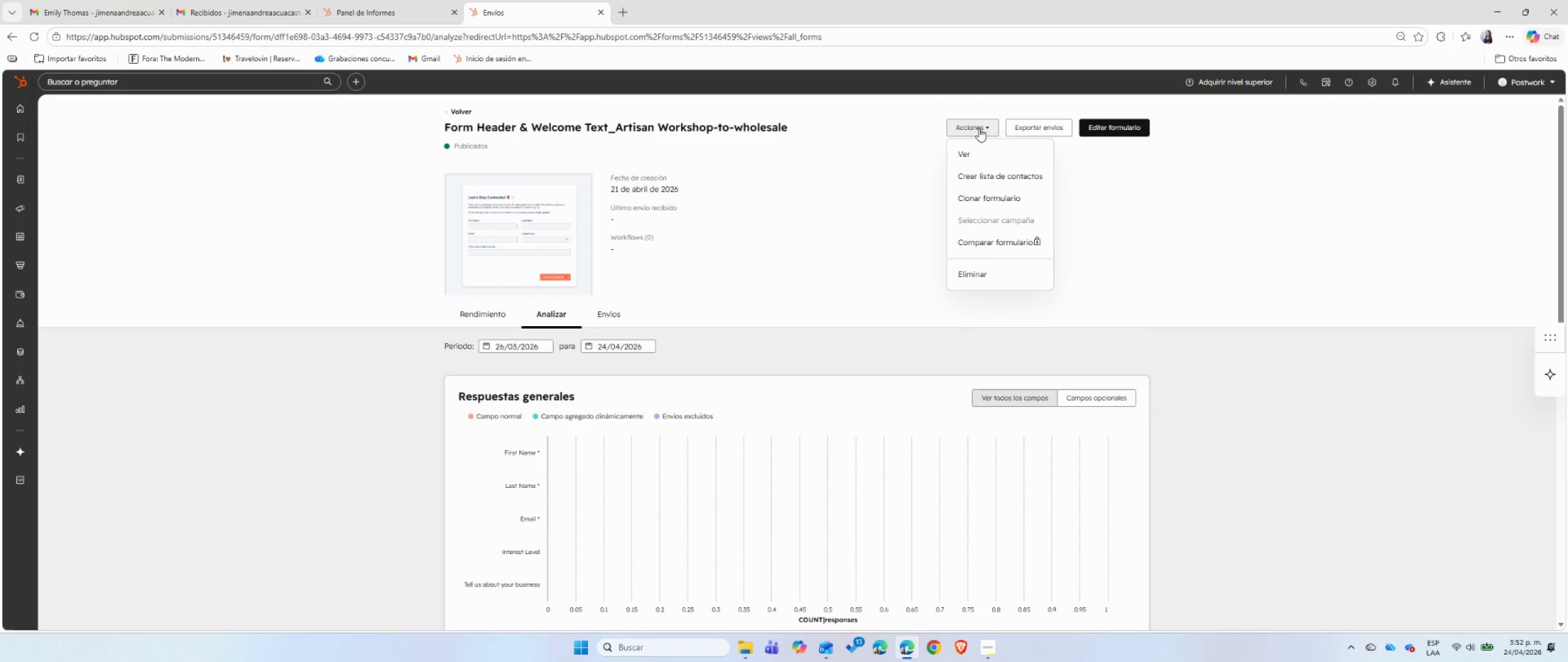 
left_click([979, 128])
 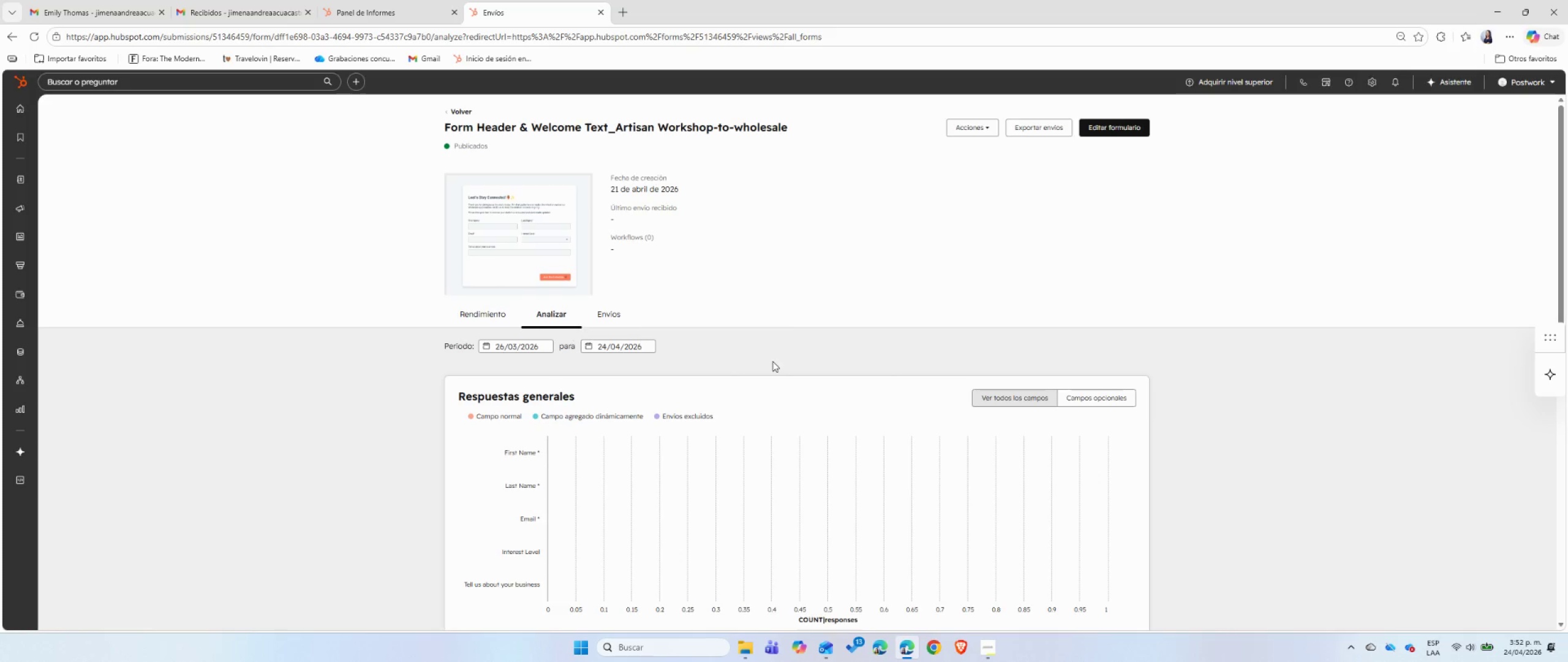 
left_click([1101, 404])
 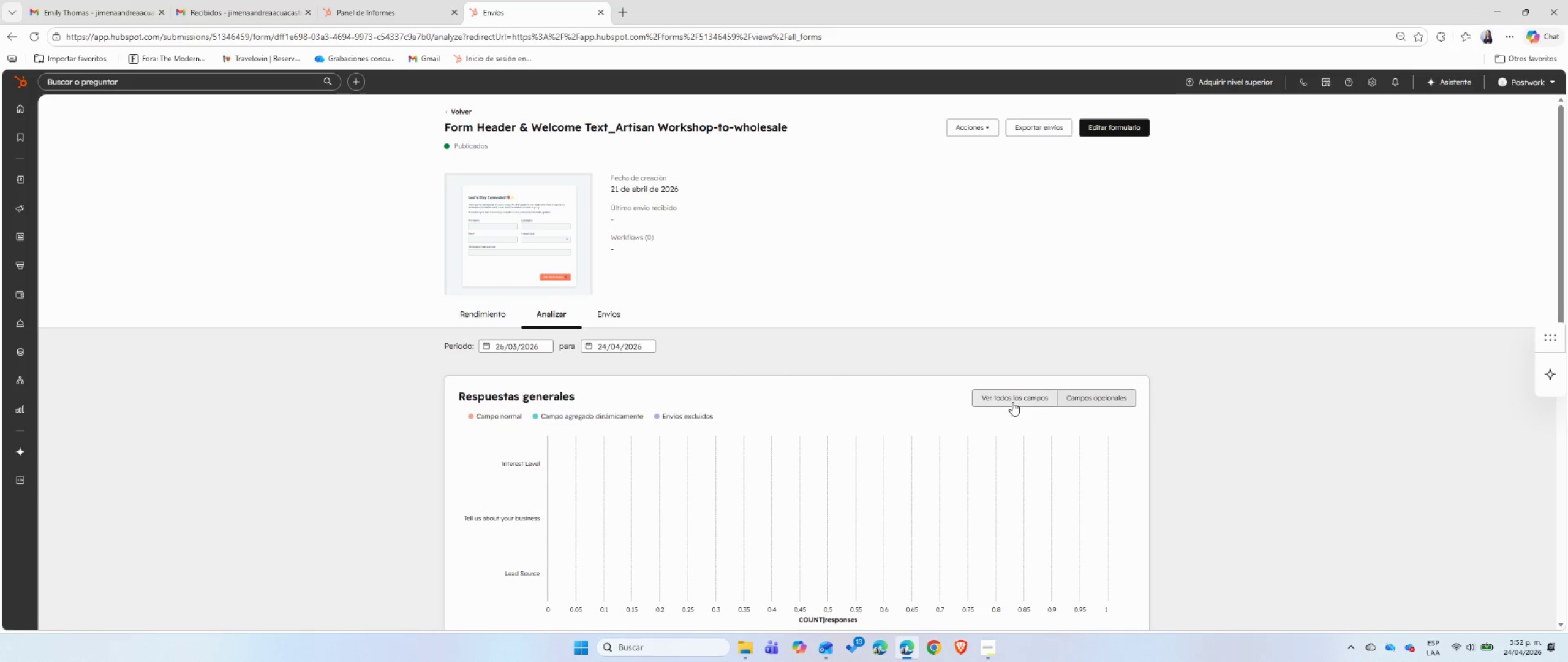 
left_click([1012, 402])
 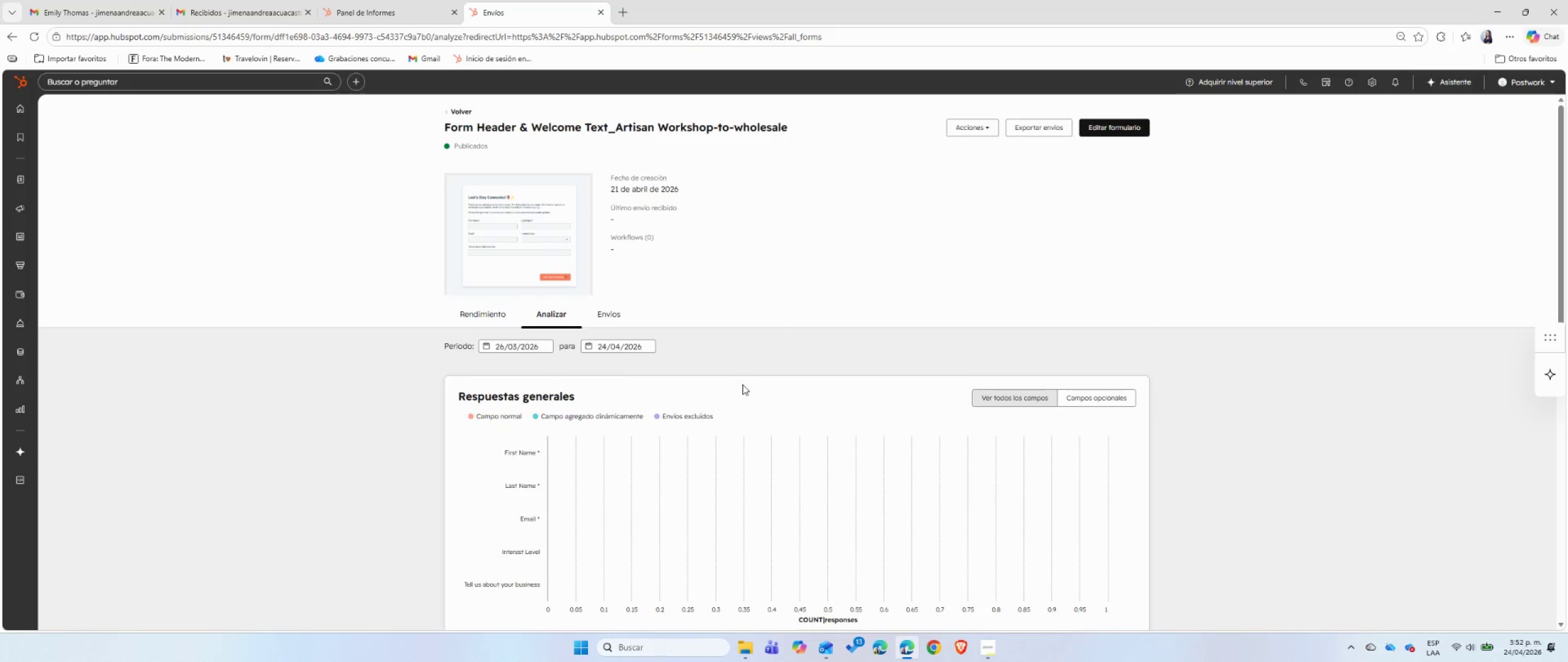 
scroll: coordinate [816, 394], scroll_direction: down, amount: 10.0
 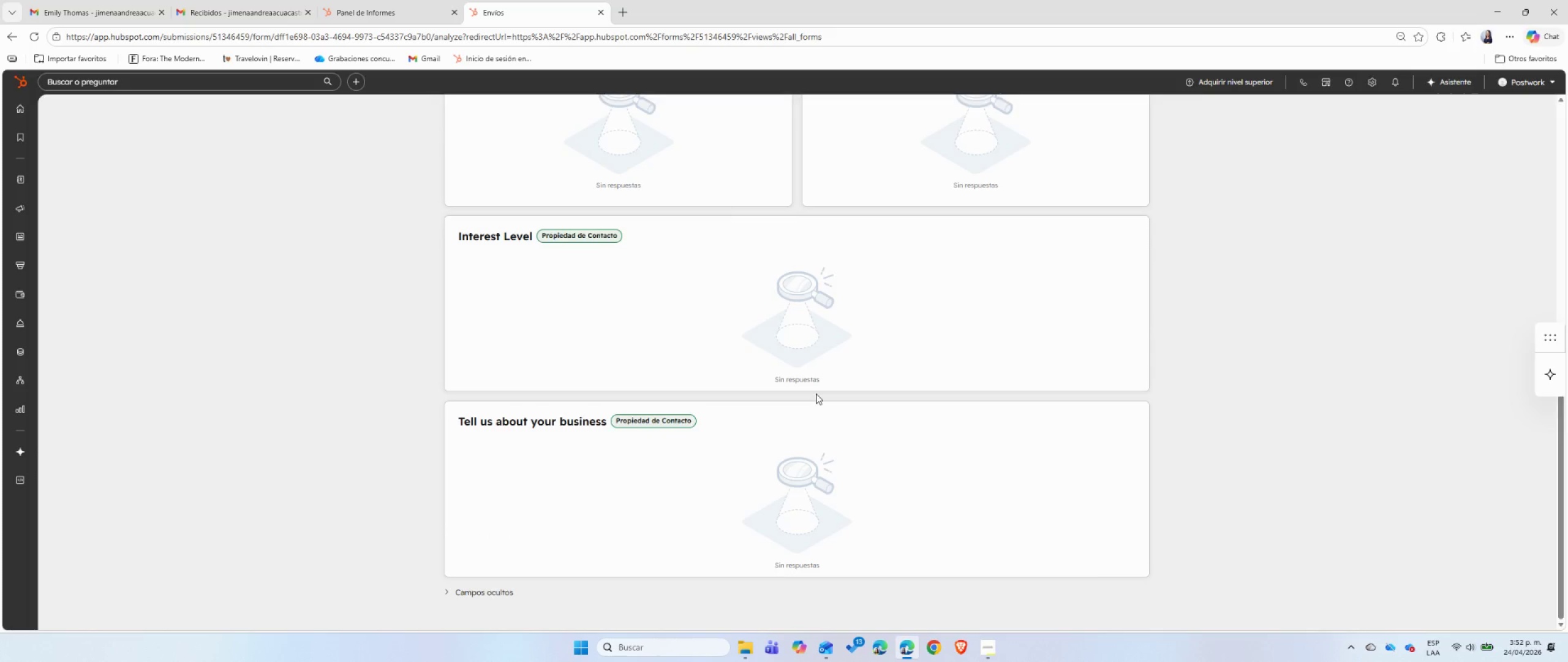 
scroll: coordinate [816, 394], scroll_direction: up, amount: 9.0
 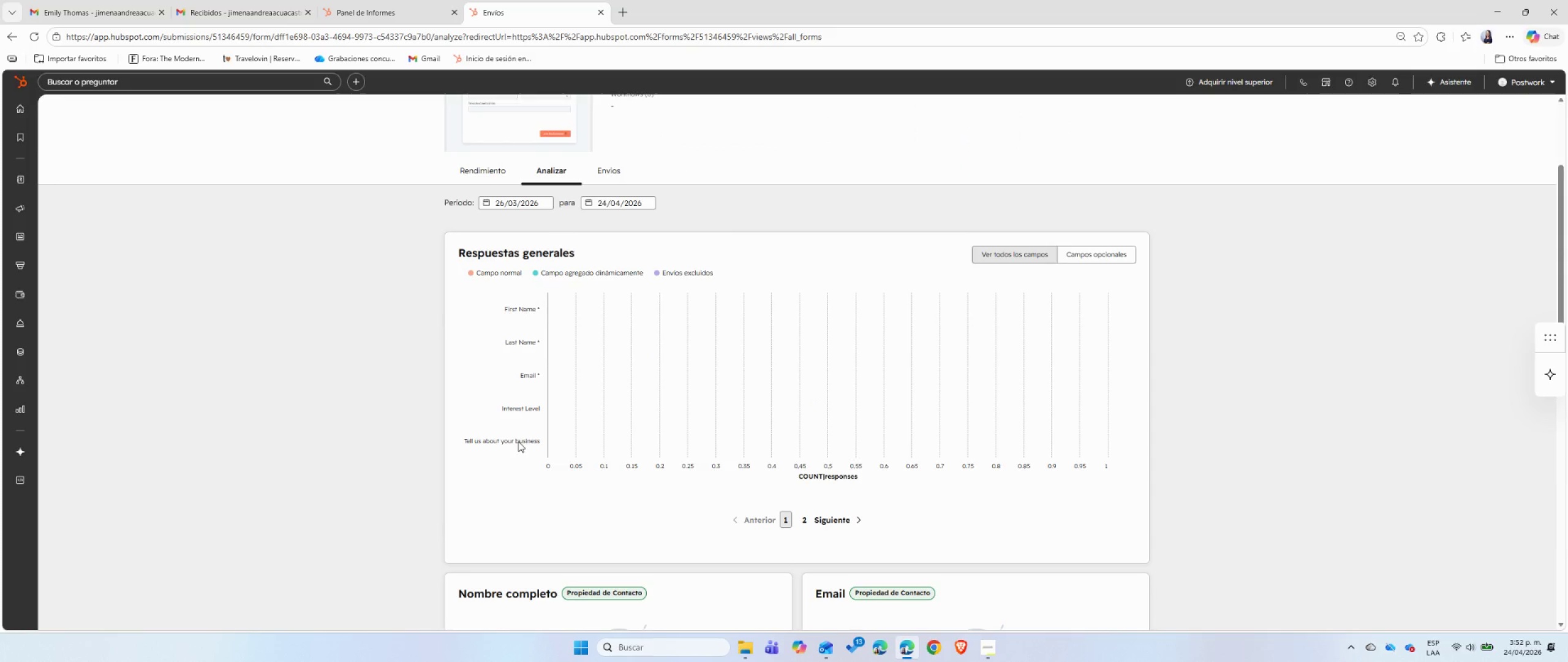 
wait(6.84)
 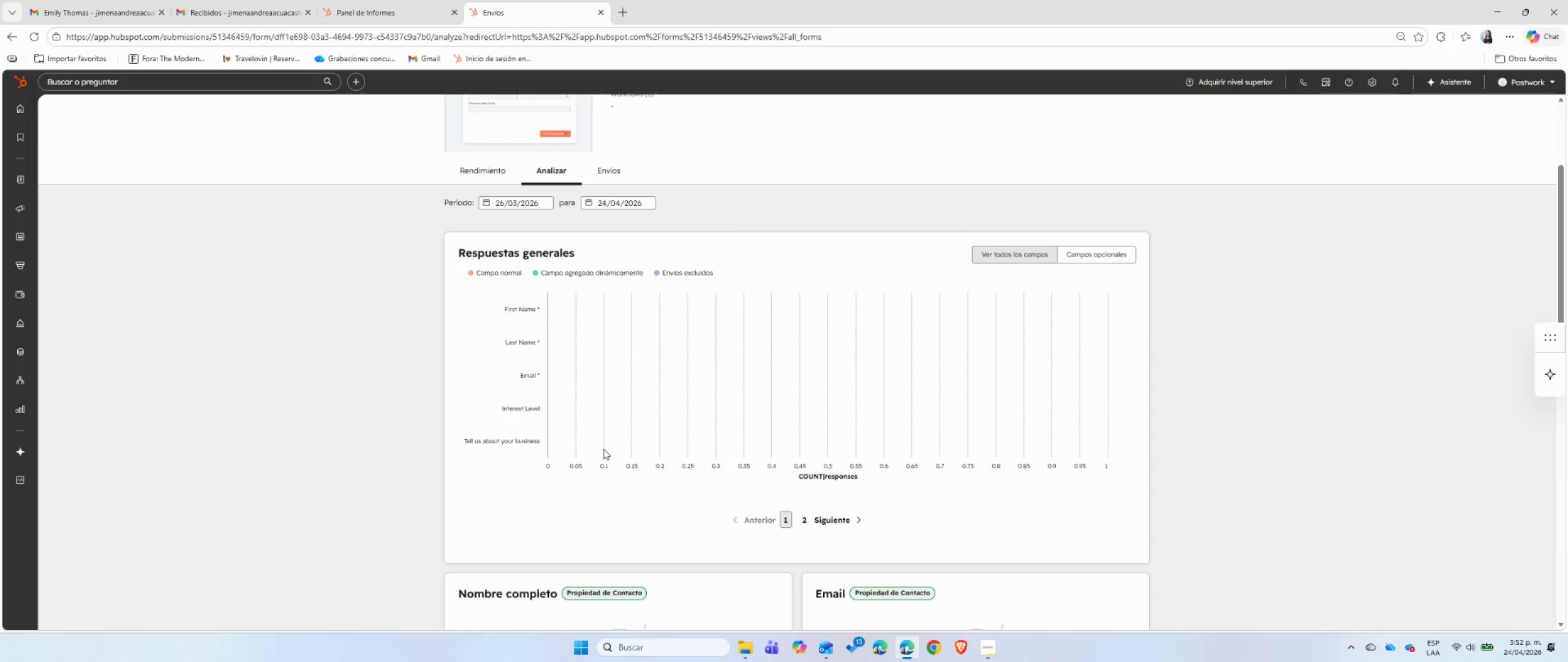 
scroll: coordinate [760, 435], scroll_direction: up, amount: 7.0
 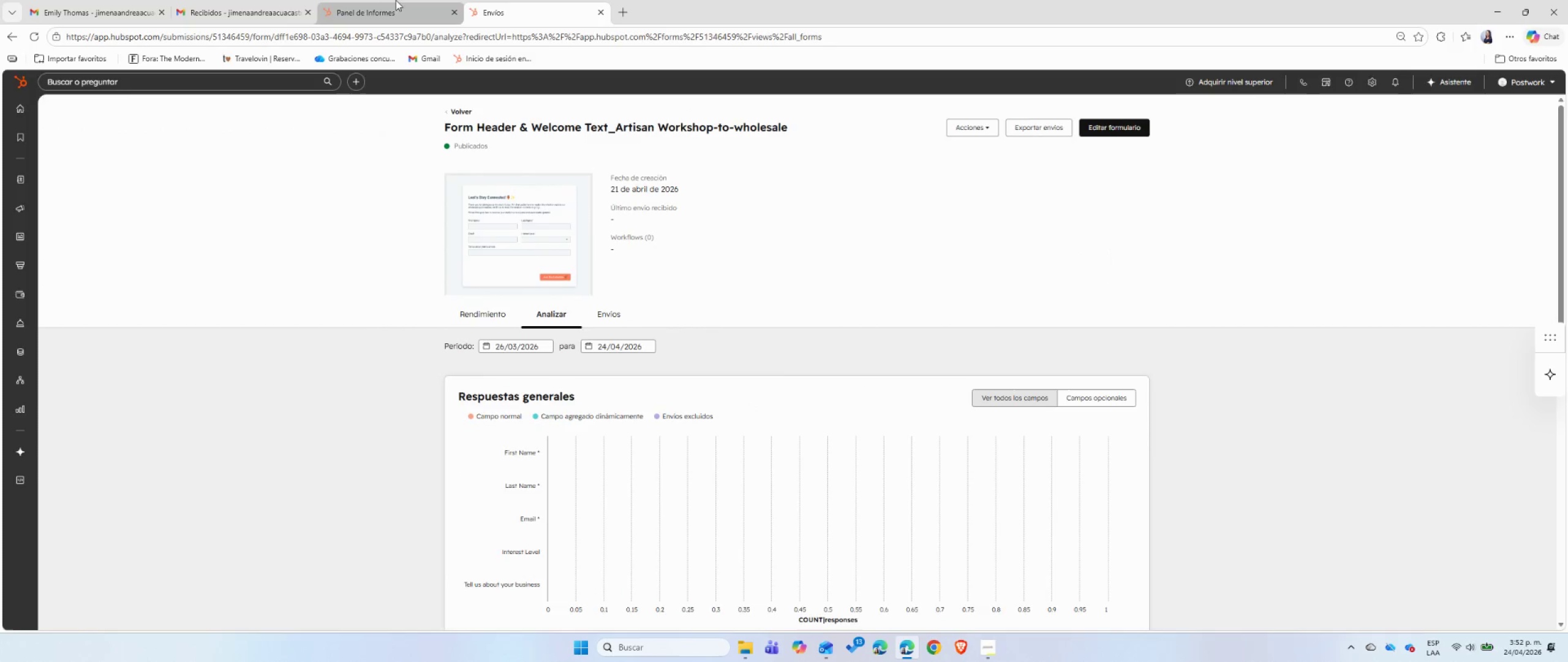 
left_click([395, 0])
 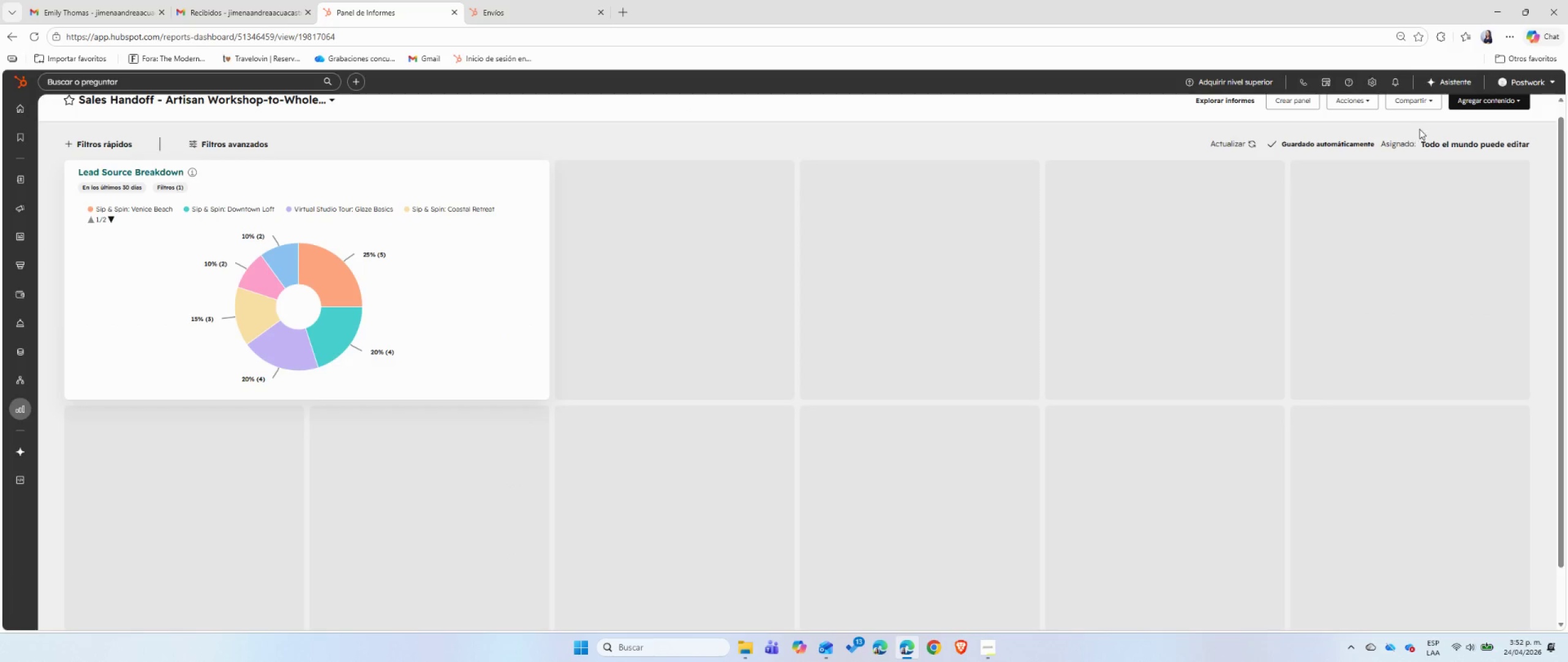 
left_click([1474, 105])
 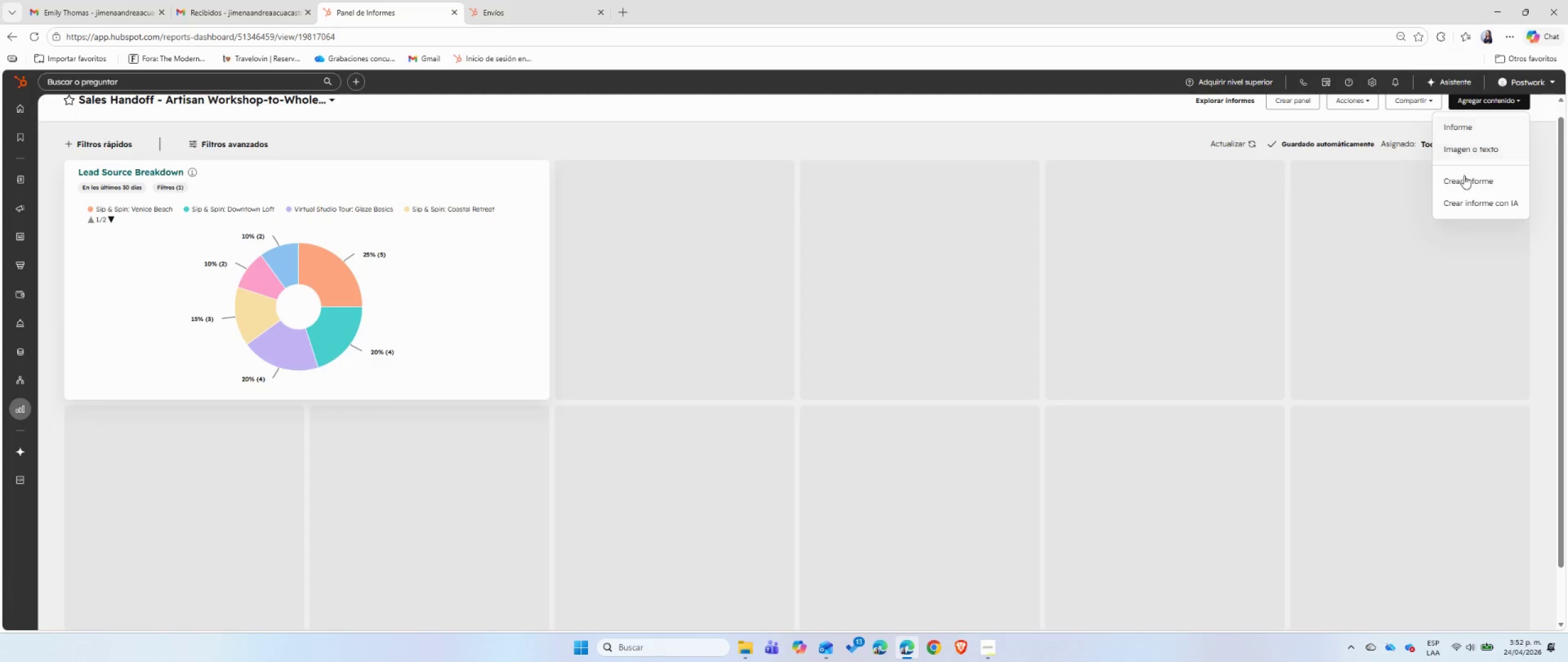 
left_click([1462, 180])
 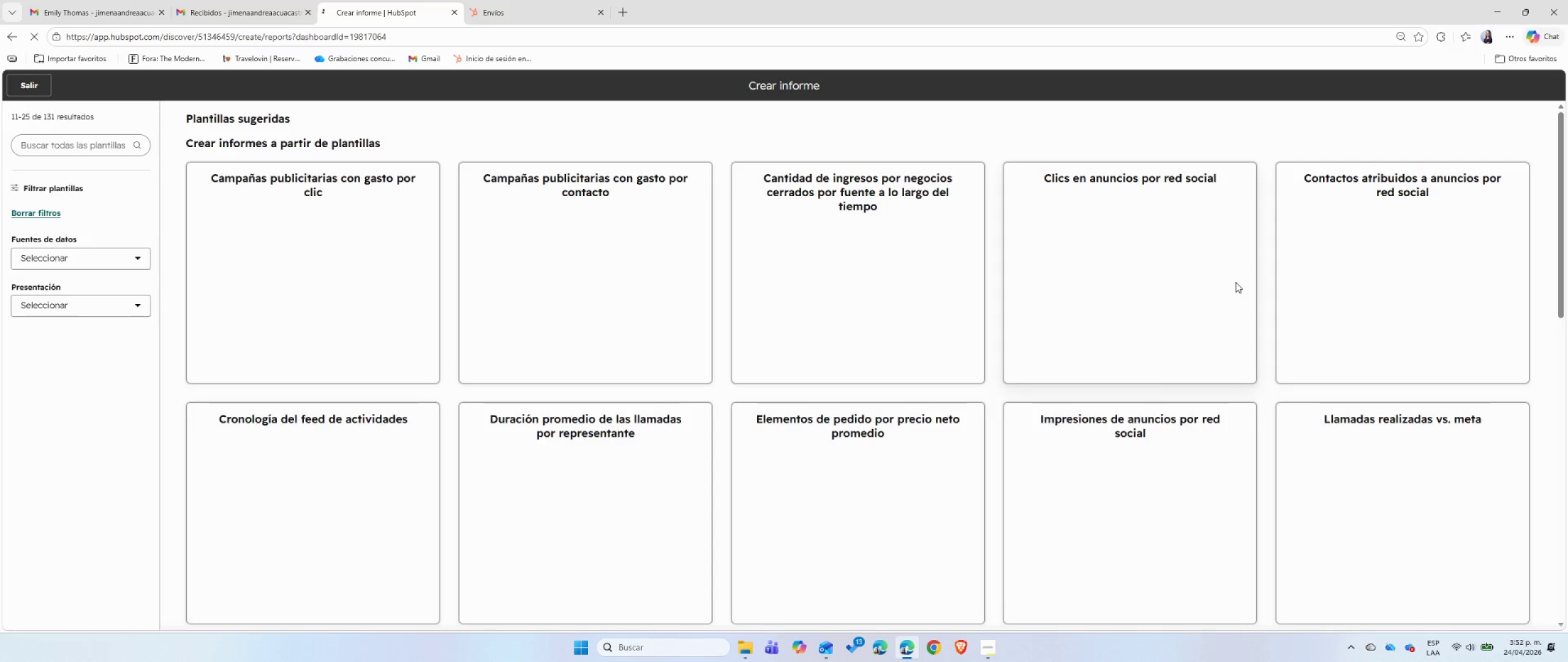 
wait(9.76)
 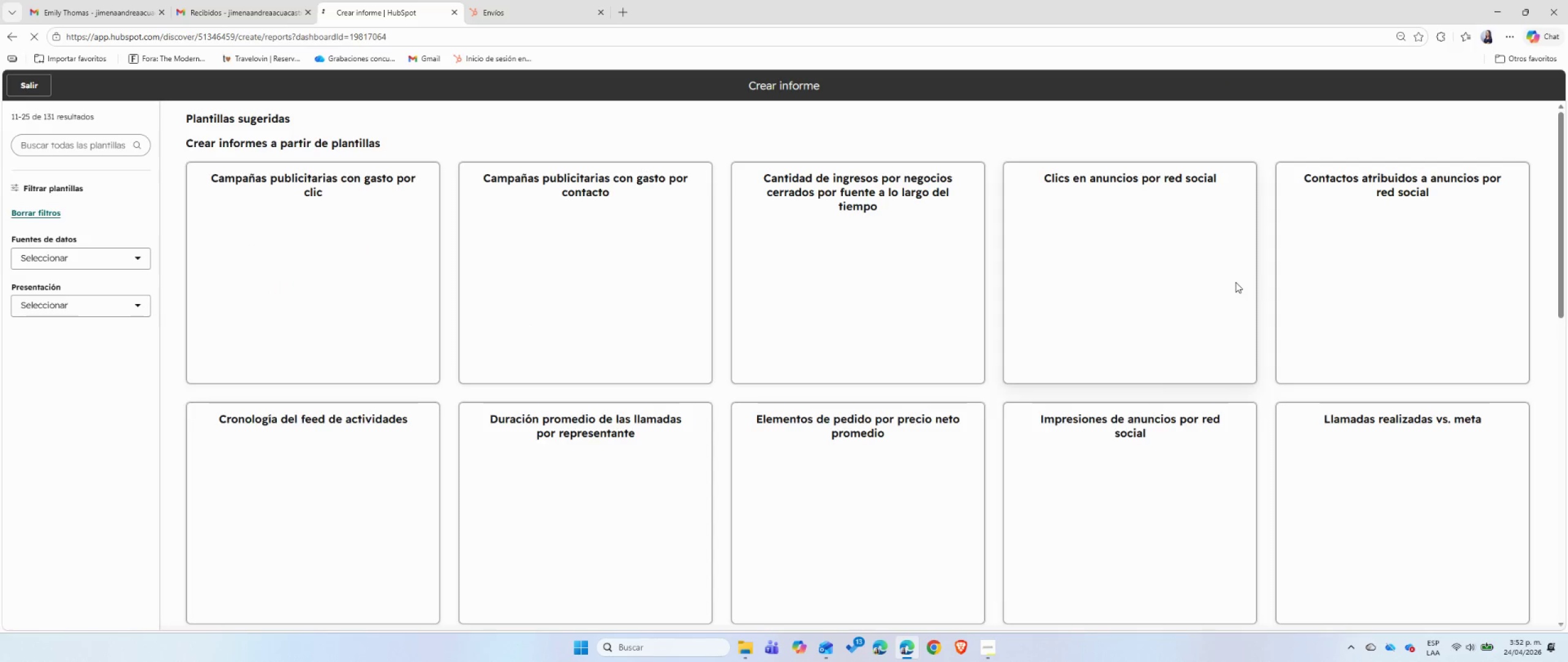 
left_click([102, 144])
 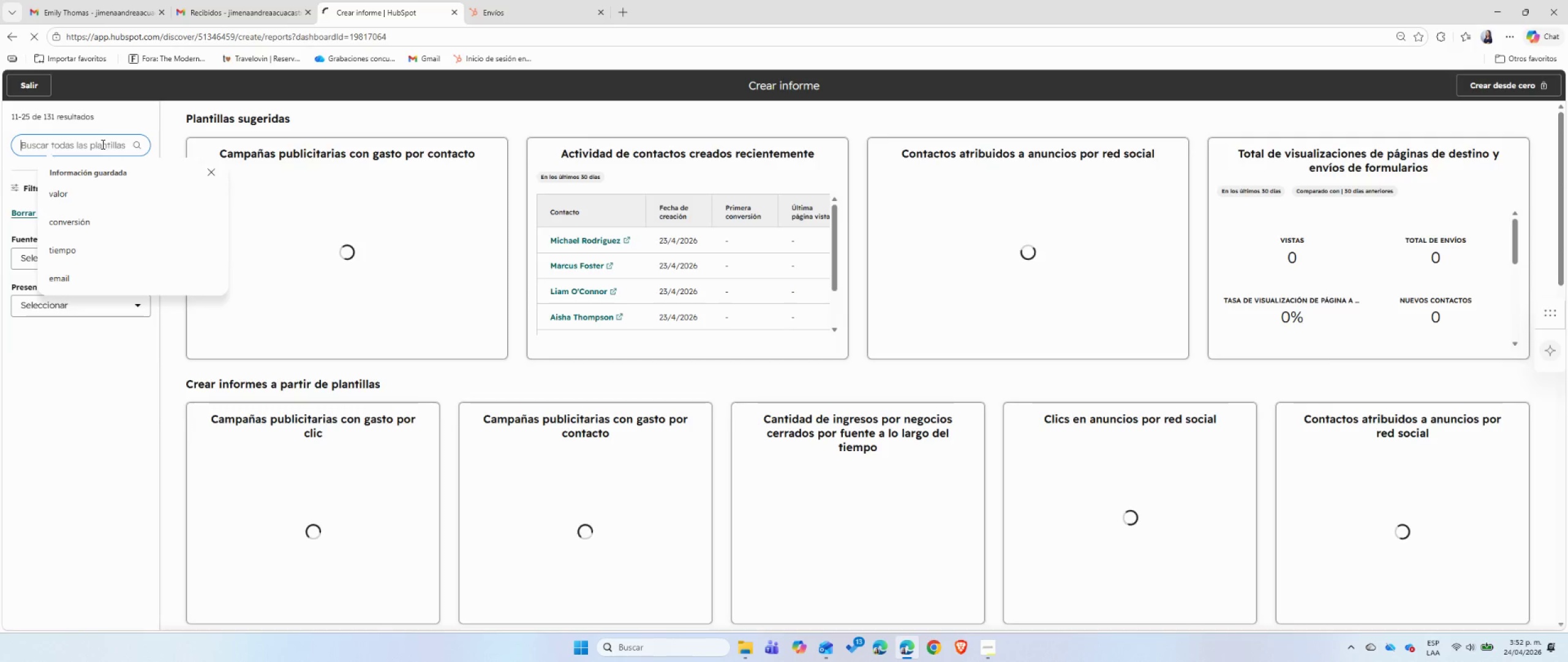 
type(form submission total by form)
 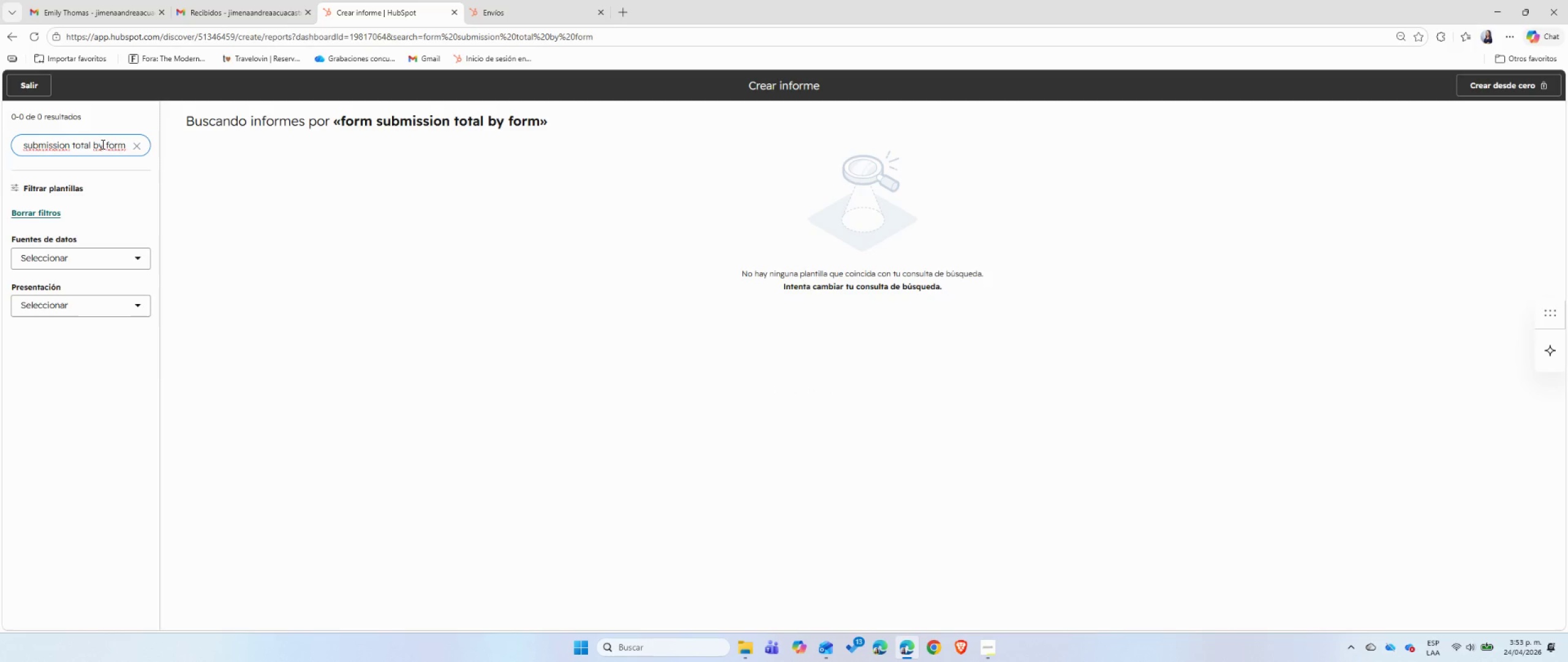 
hold_key(key=Backspace, duration=1.5)
 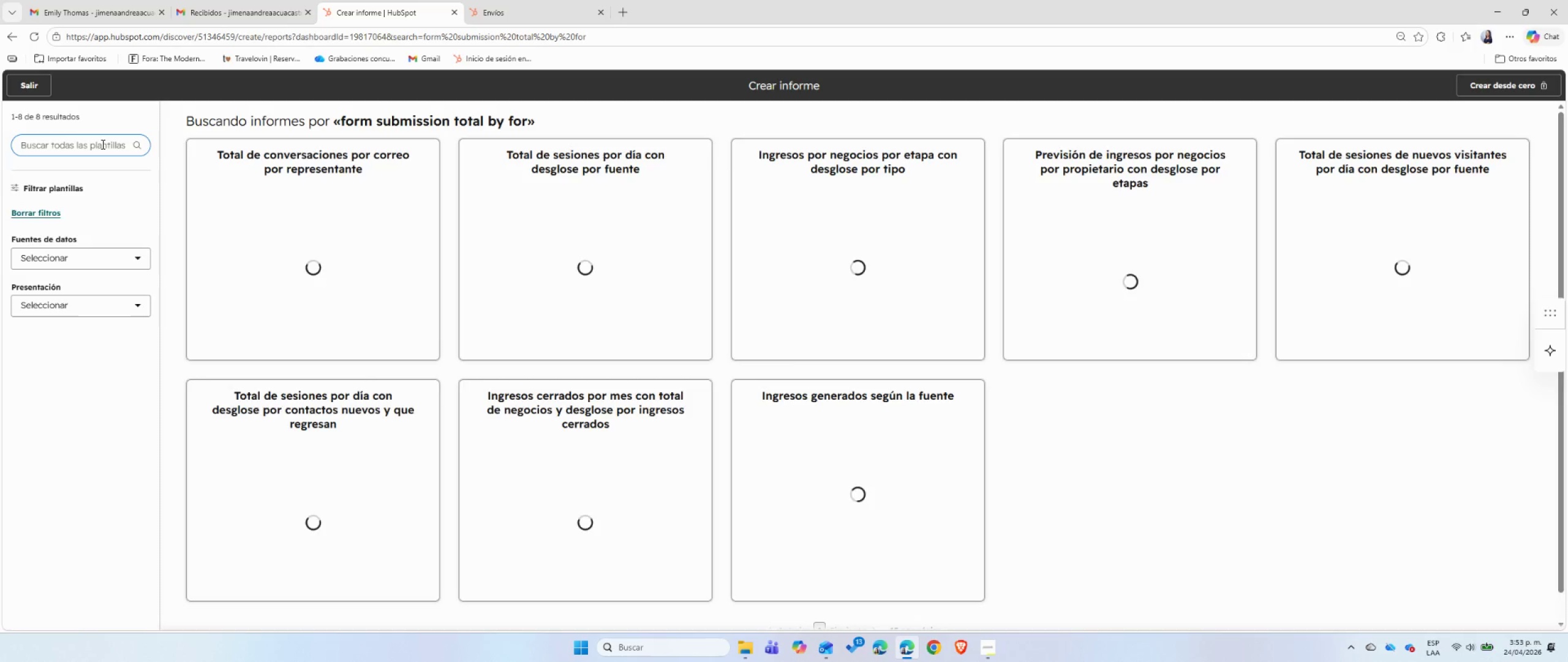 
hold_key(key=Backspace, duration=0.41)
 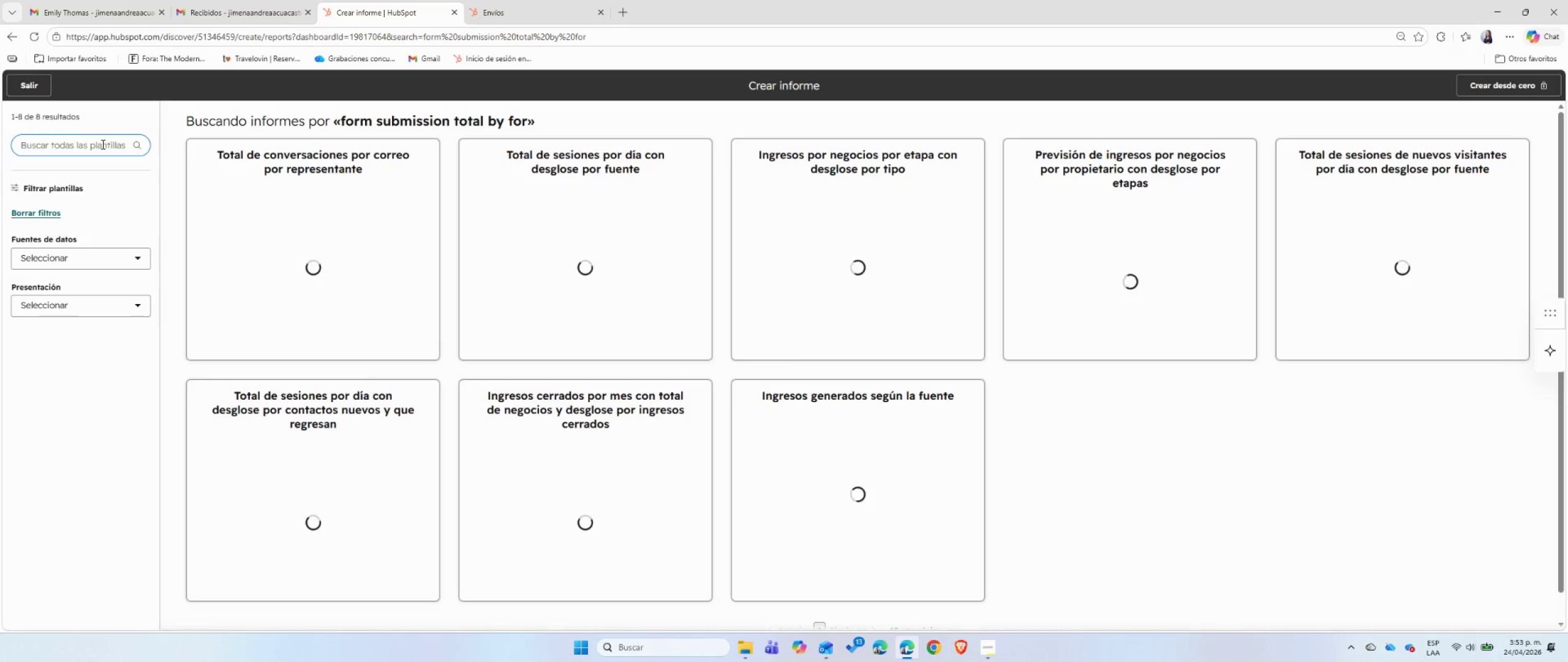 
type(formulario)
 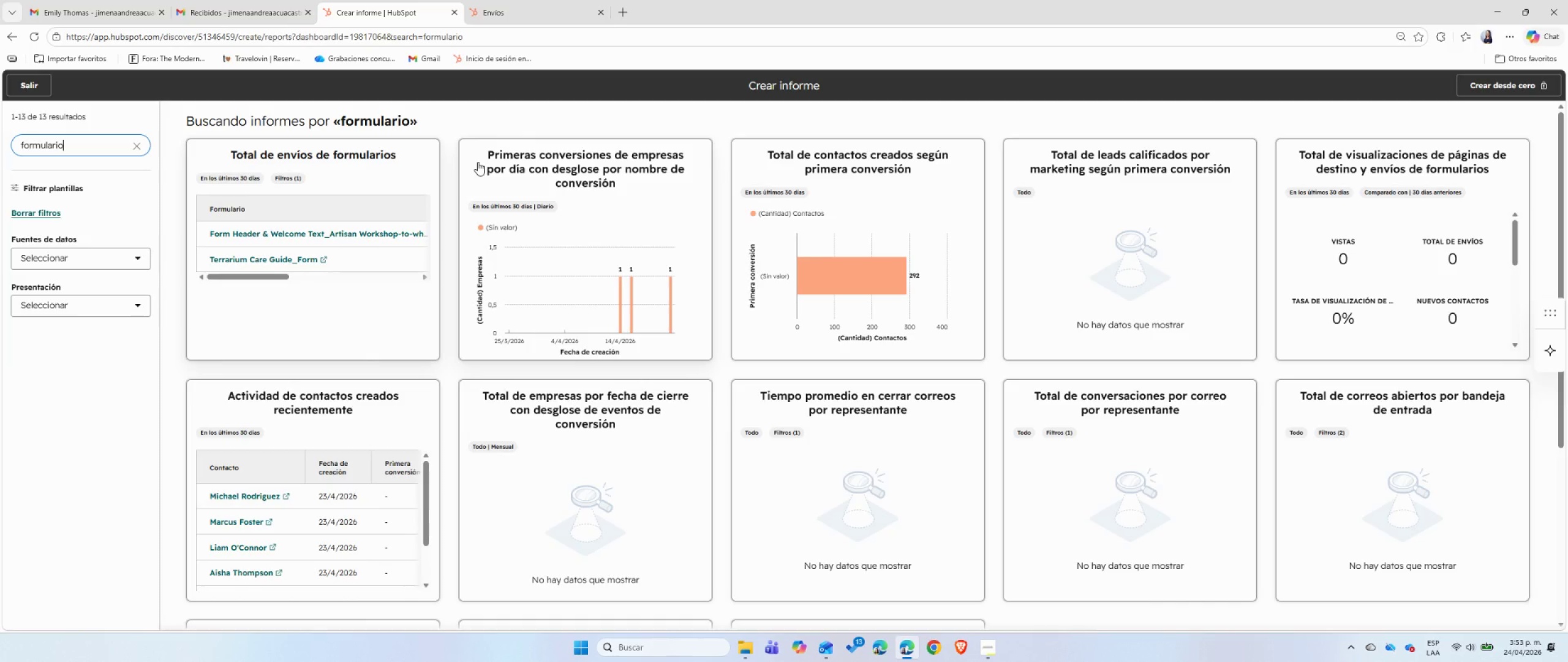 
wait(16.09)
 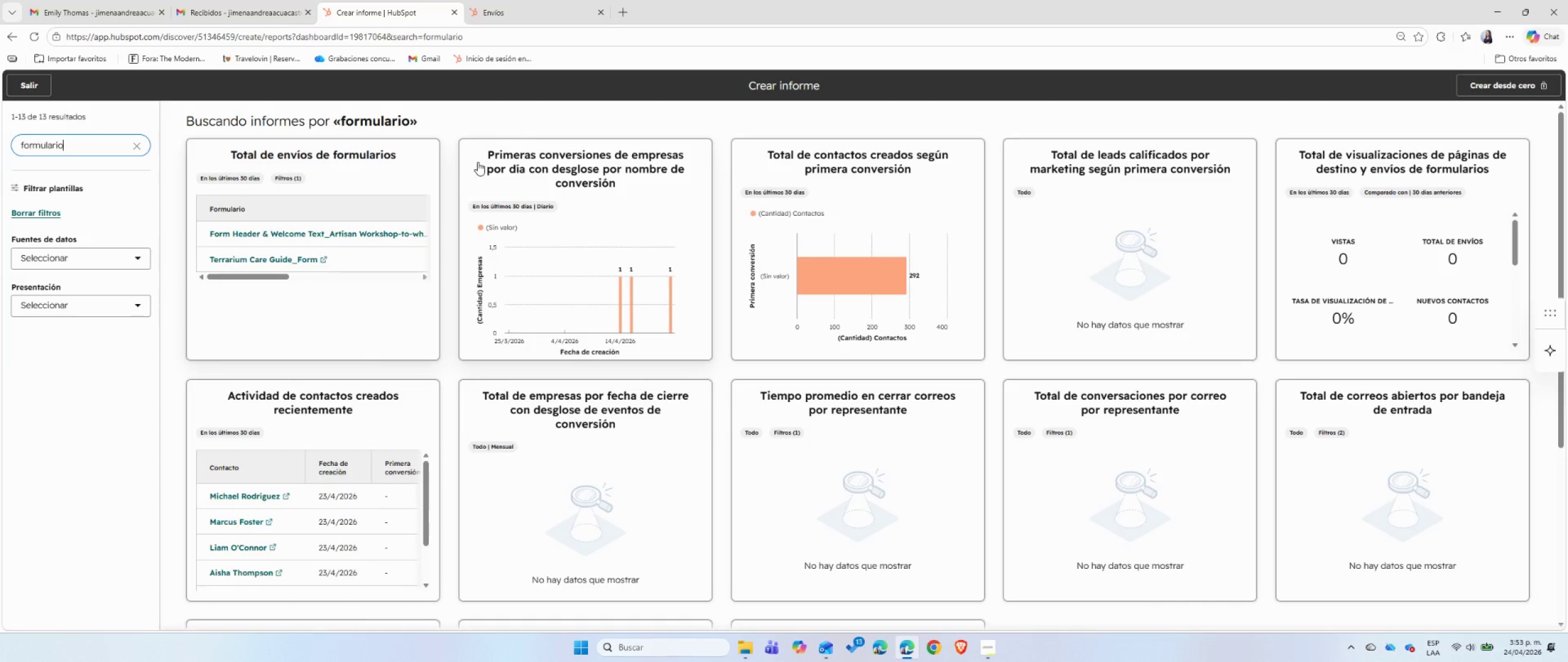 
scroll: coordinate [456, 317], scroll_direction: down, amount: 4.0
 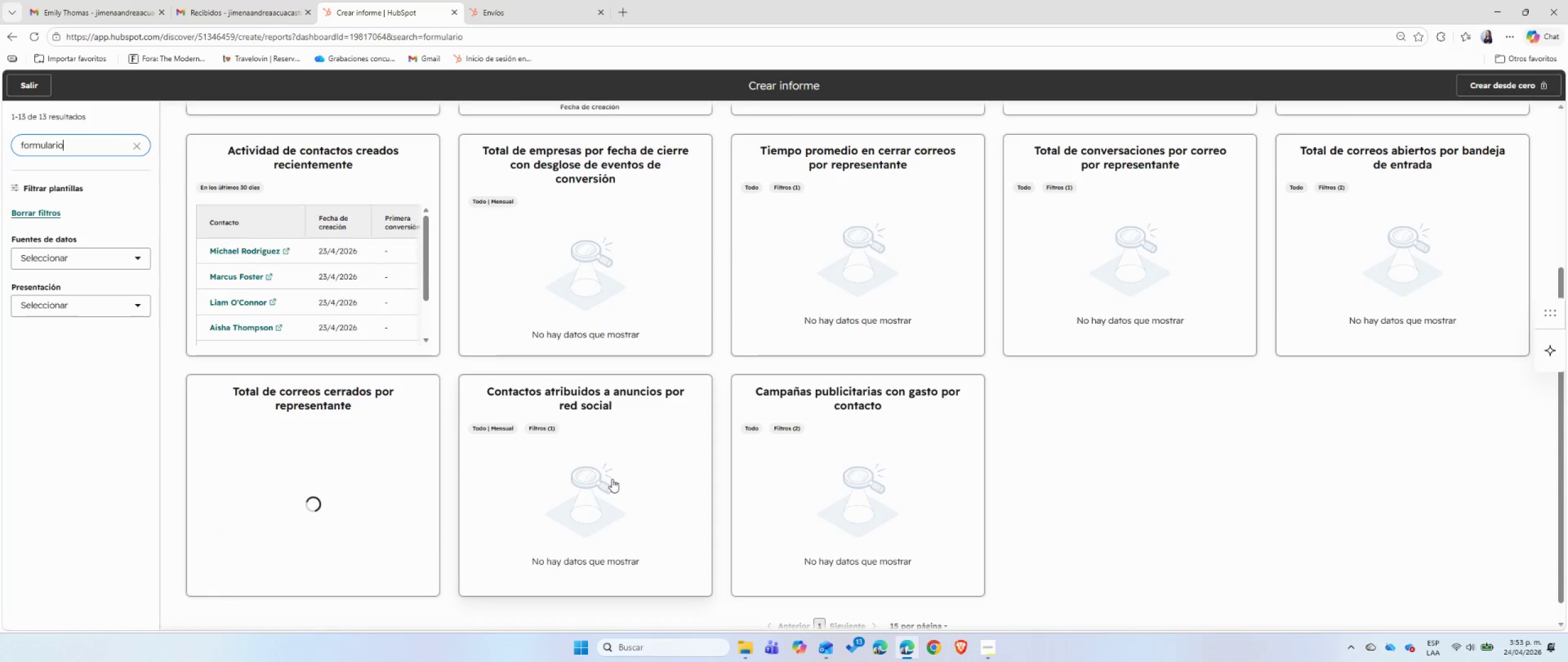 
scroll: coordinate [612, 479], scroll_direction: up, amount: 10.0
 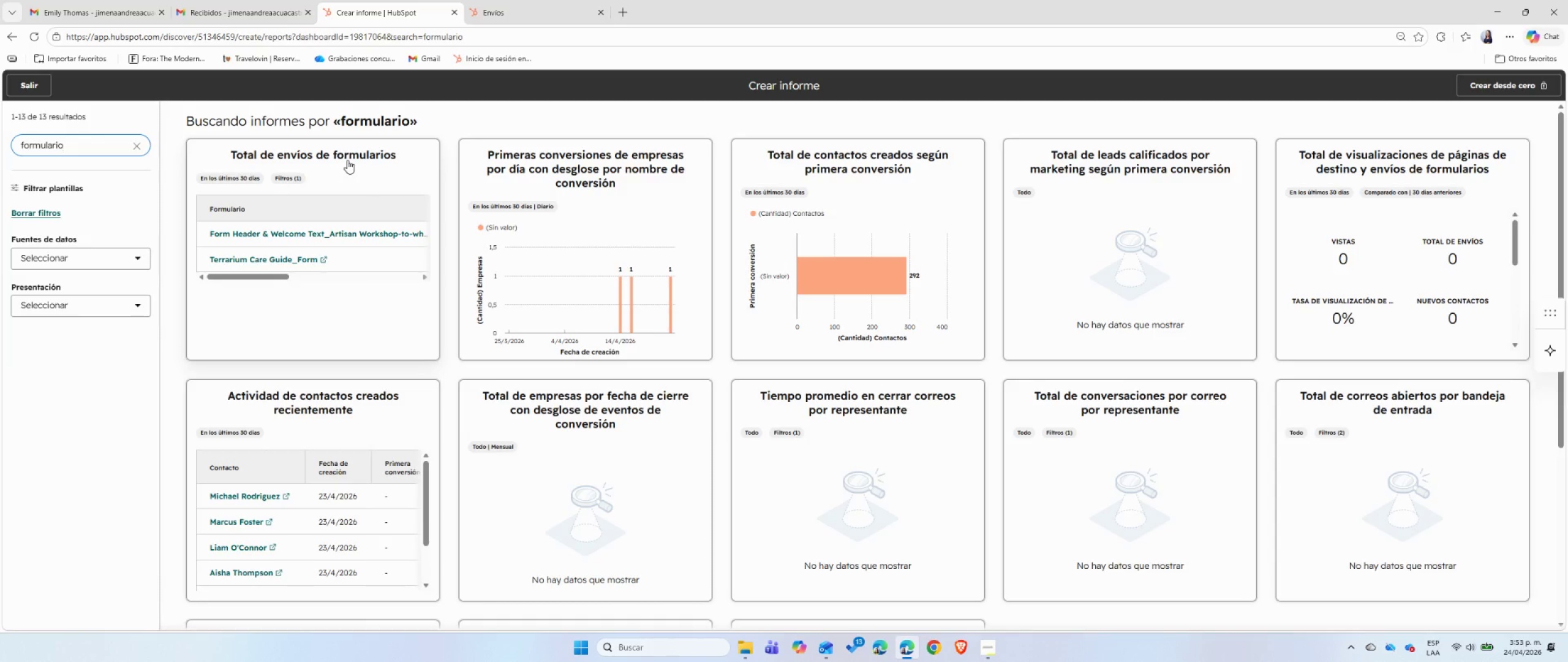 
wait(14.4)
 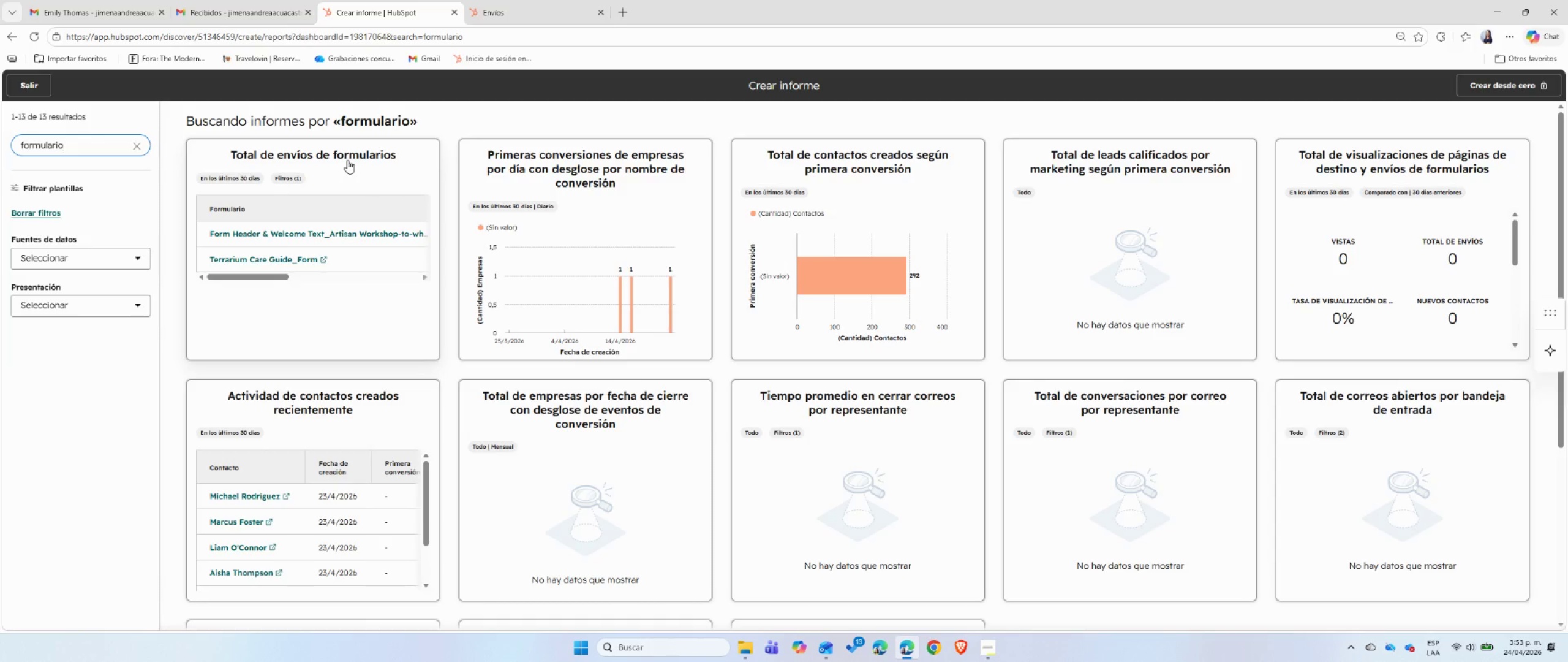 
left_click([347, 160])
 